 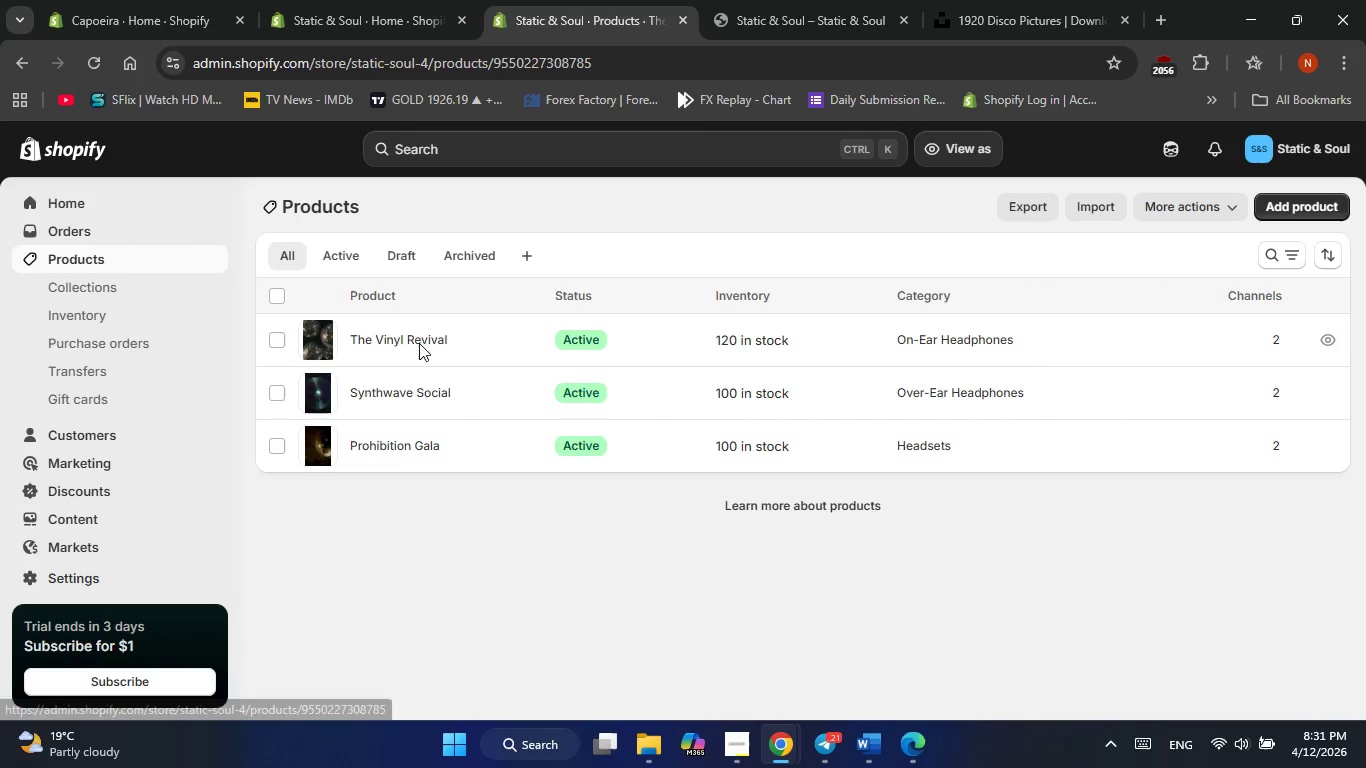 
scroll: coordinate [953, 563], scroll_direction: down, amount: 16.0
 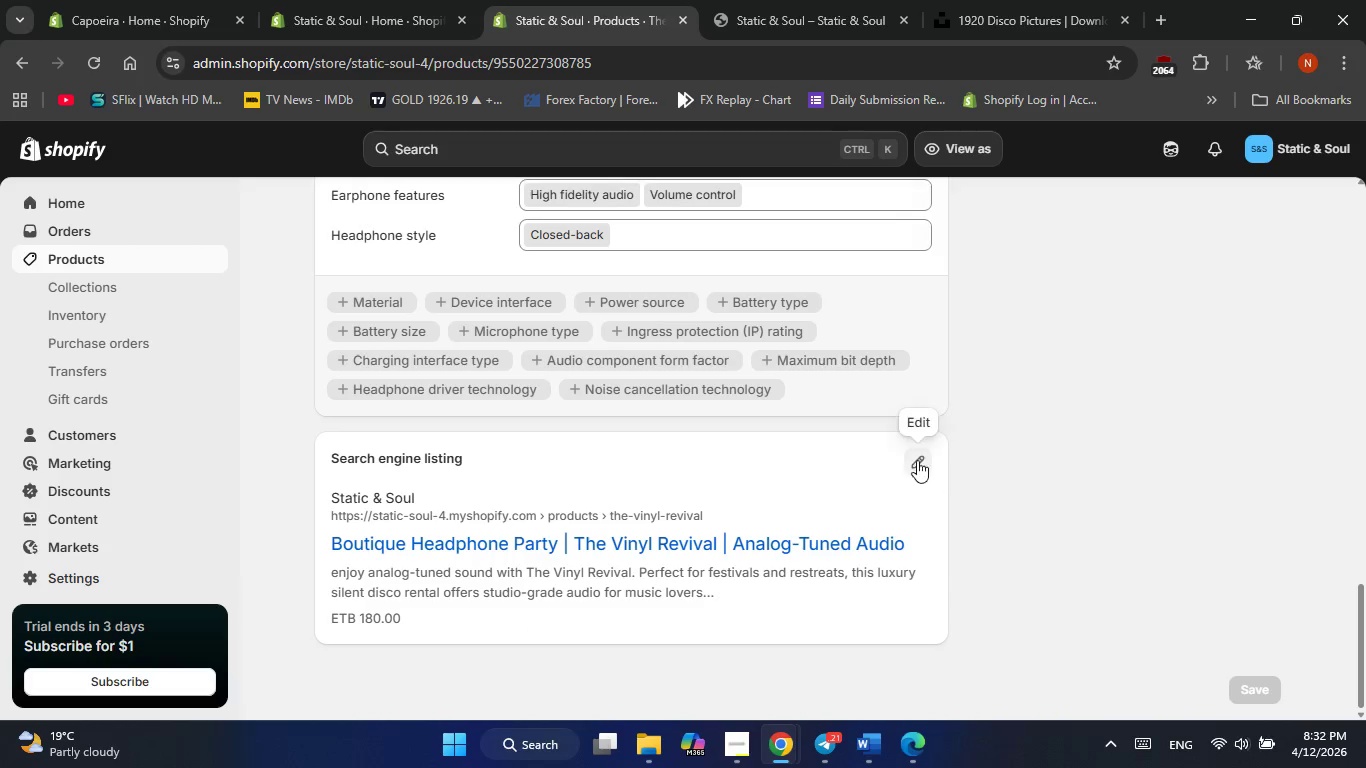 
left_click([914, 457])
 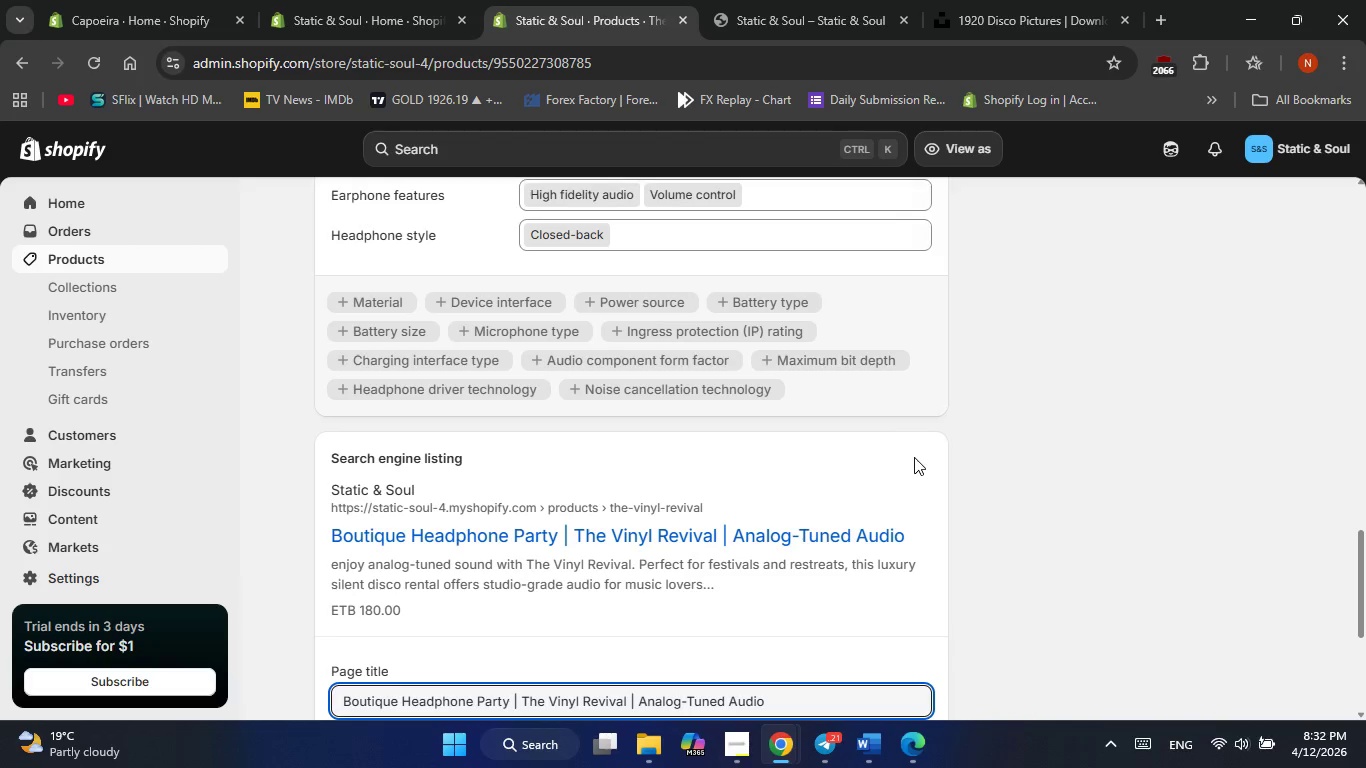 
scroll: coordinate [759, 498], scroll_direction: down, amount: 3.0
 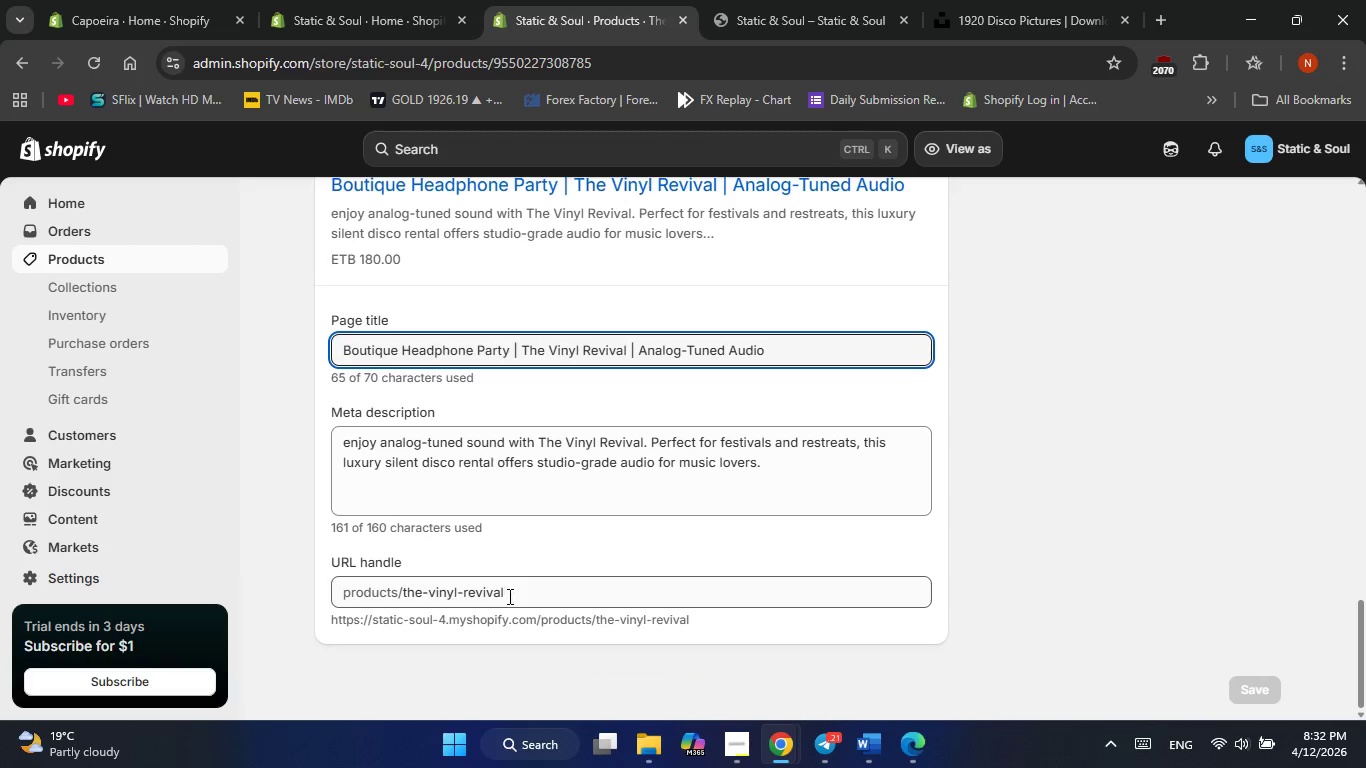 
double_click([512, 596])
 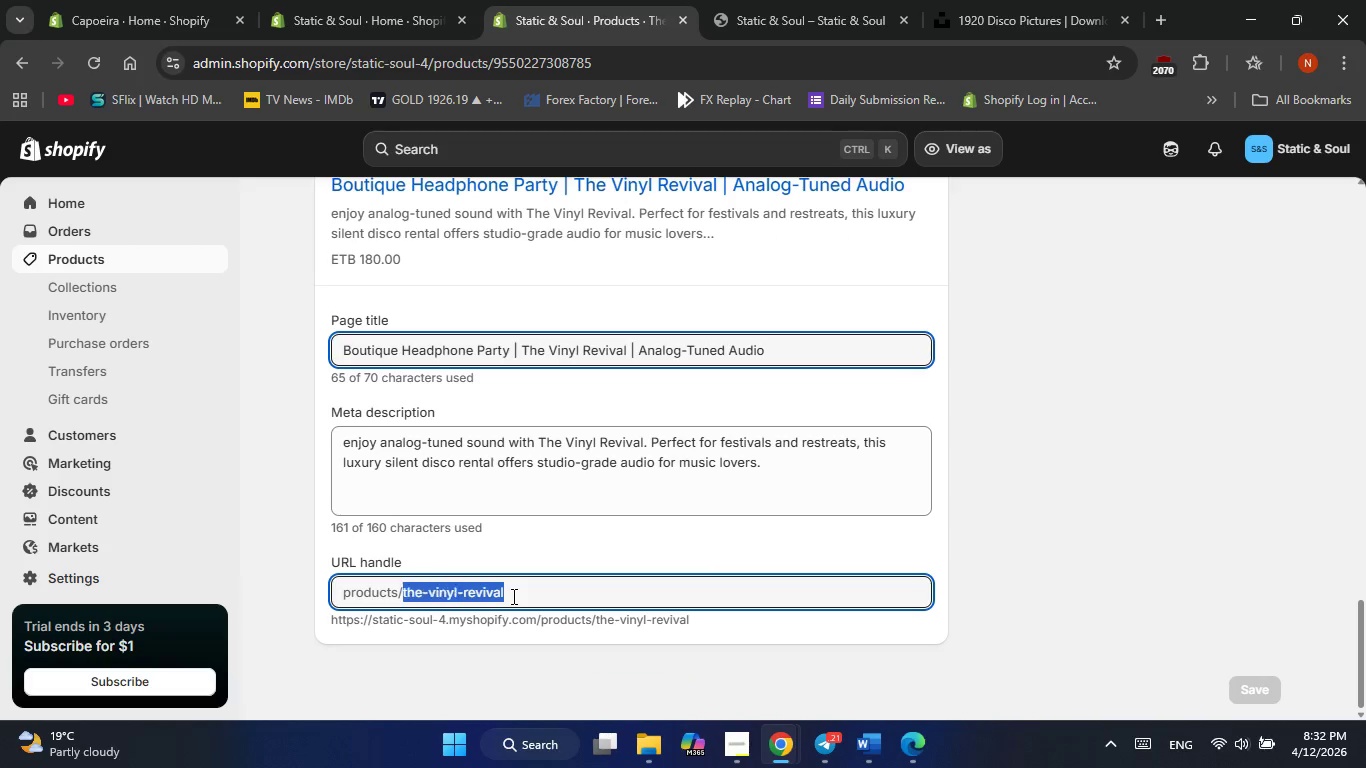 
triple_click([512, 596])
 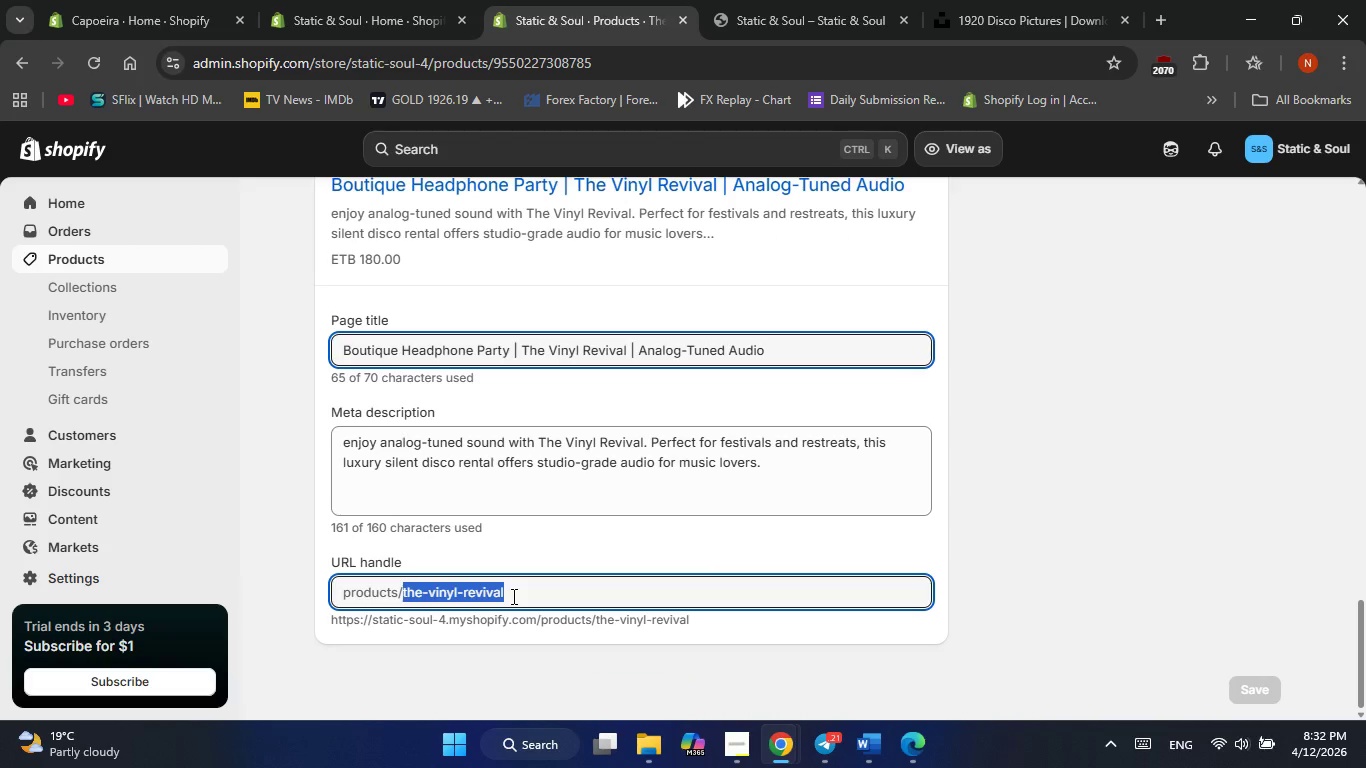 
triple_click([512, 596])
 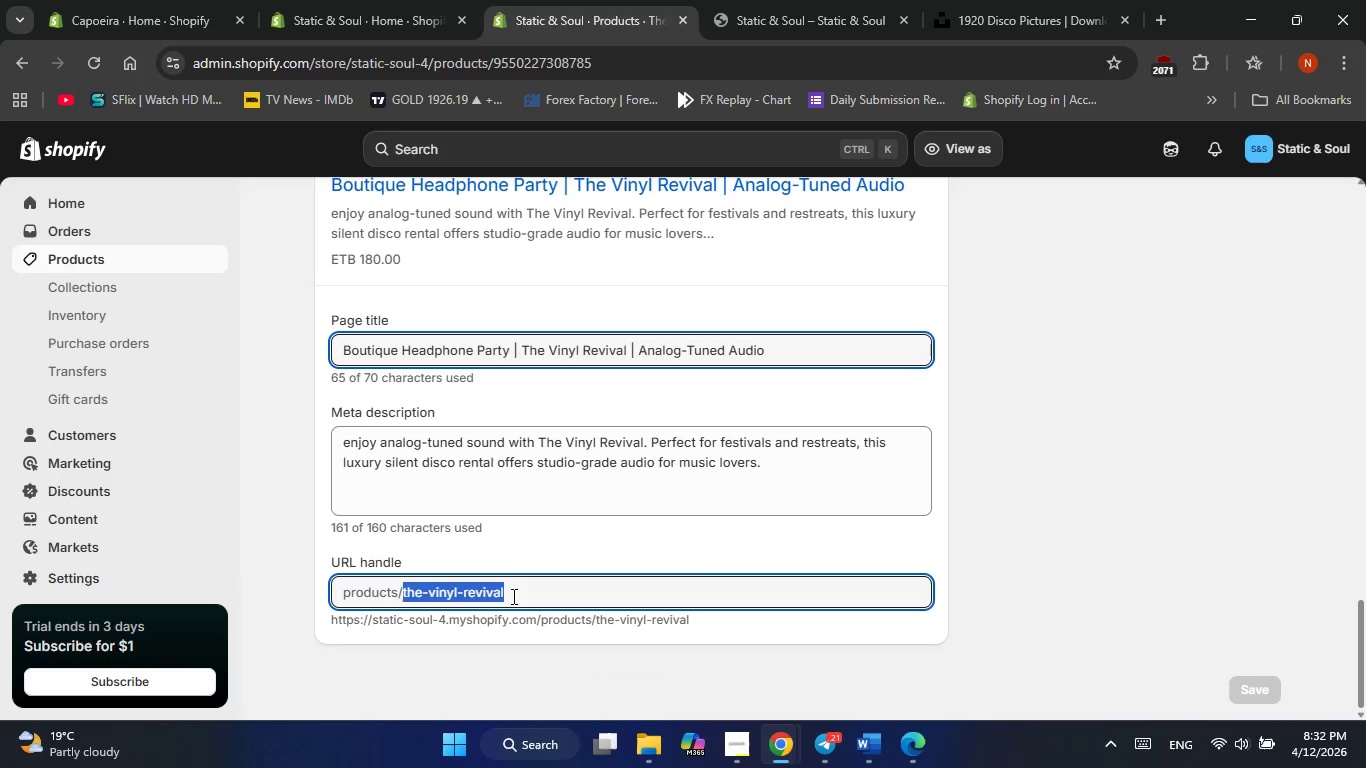 
type(boutu)
key(Backspace)
type(ique-)
 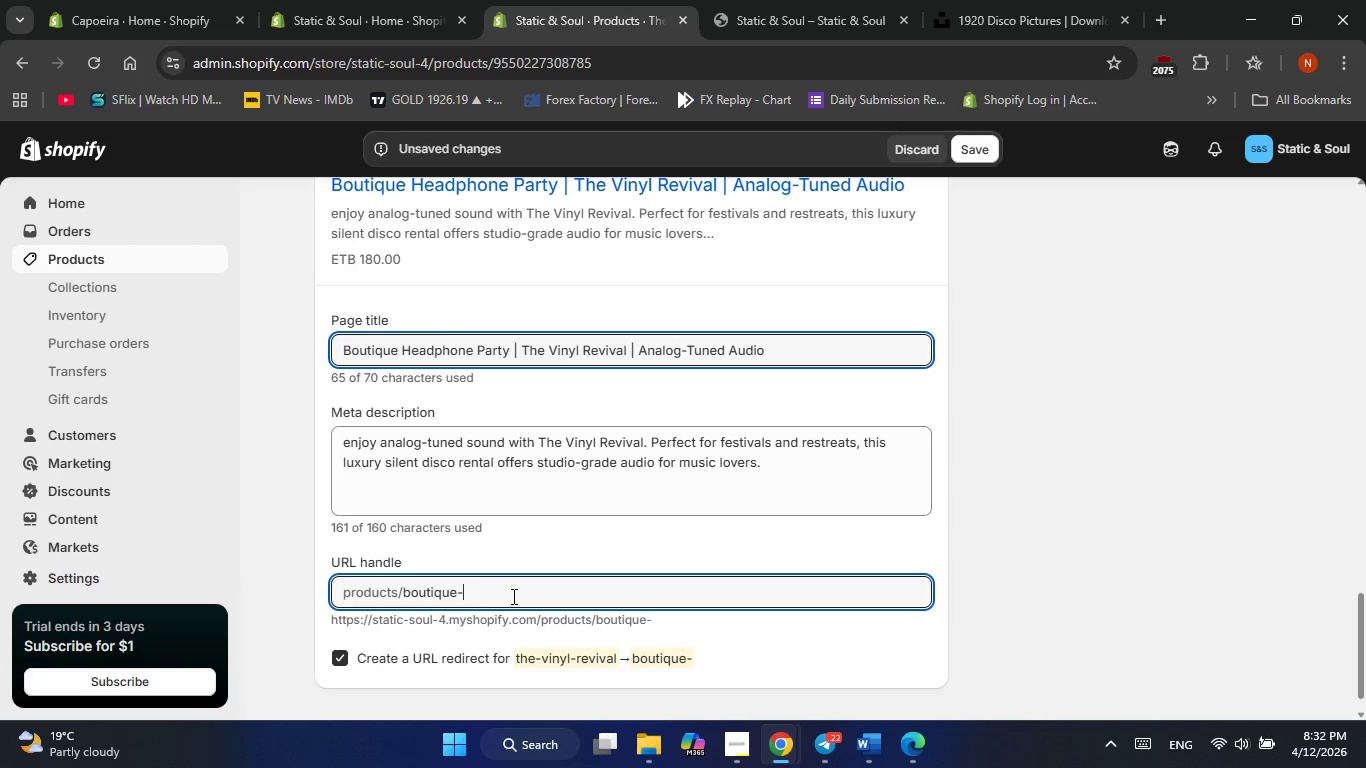 
type(headphones-parety)
 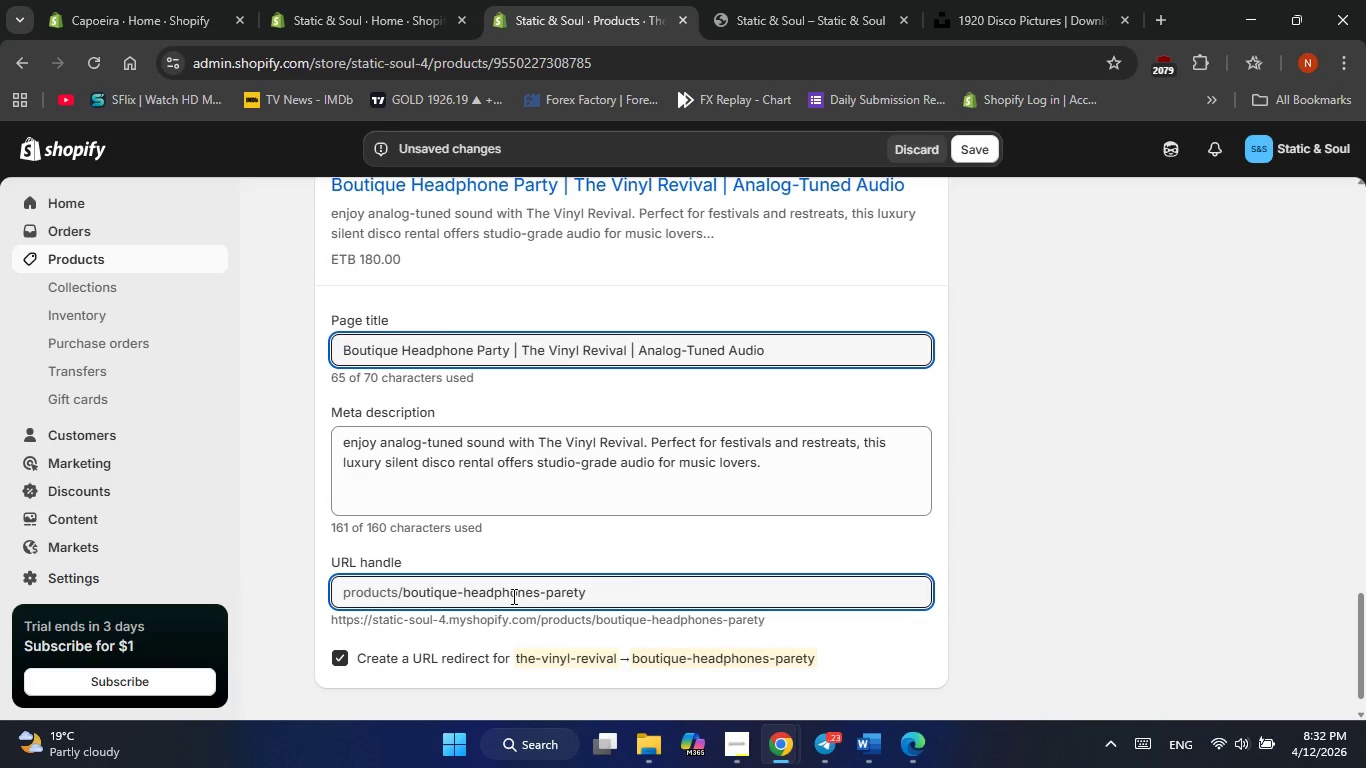 
key(ArrowLeft)
 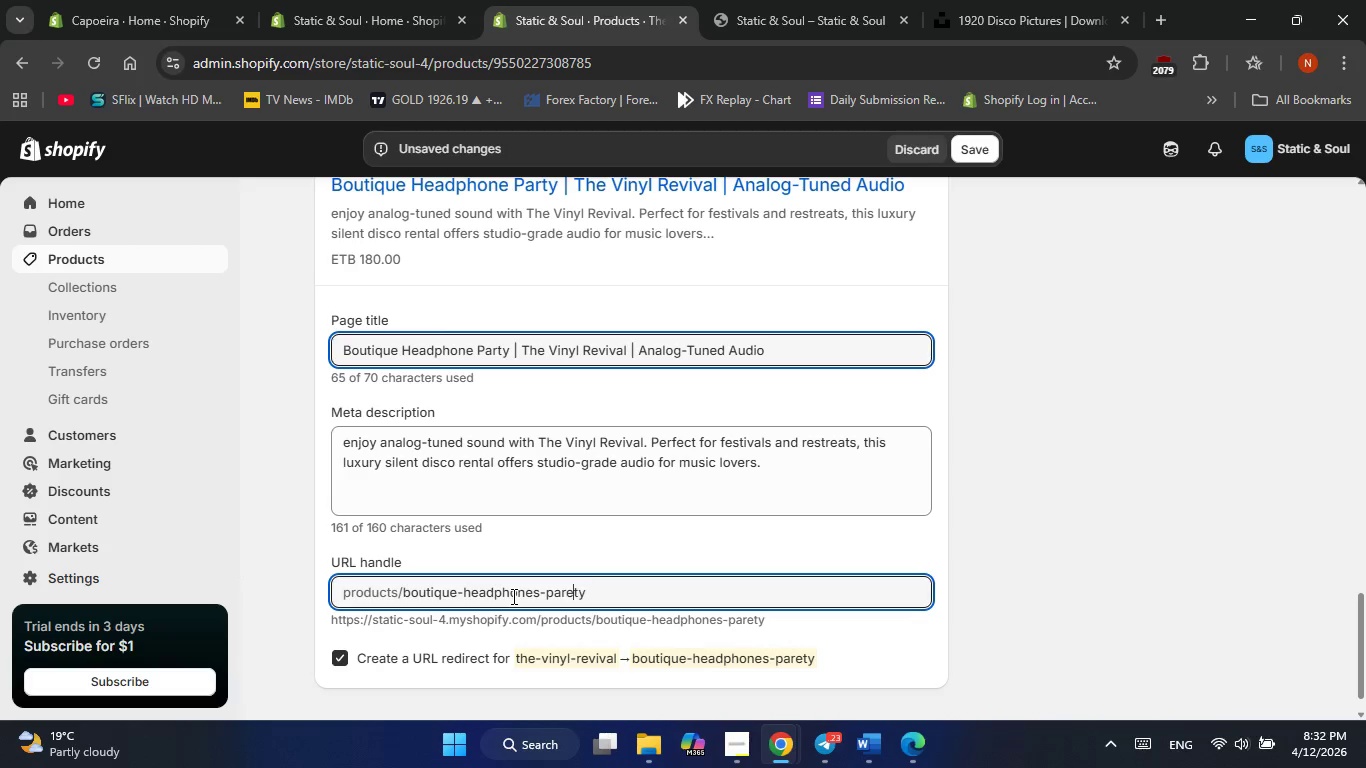 
key(ArrowLeft)
 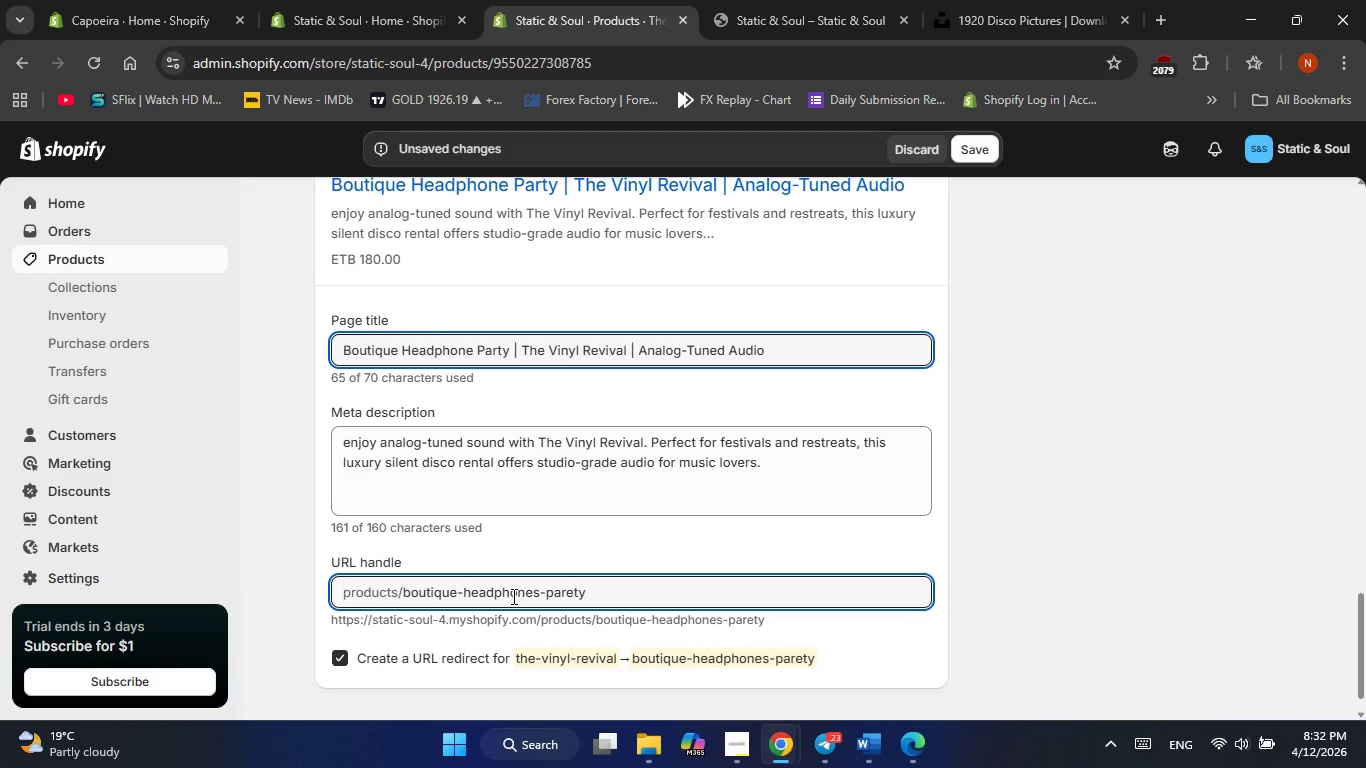 
key(Backspace)
 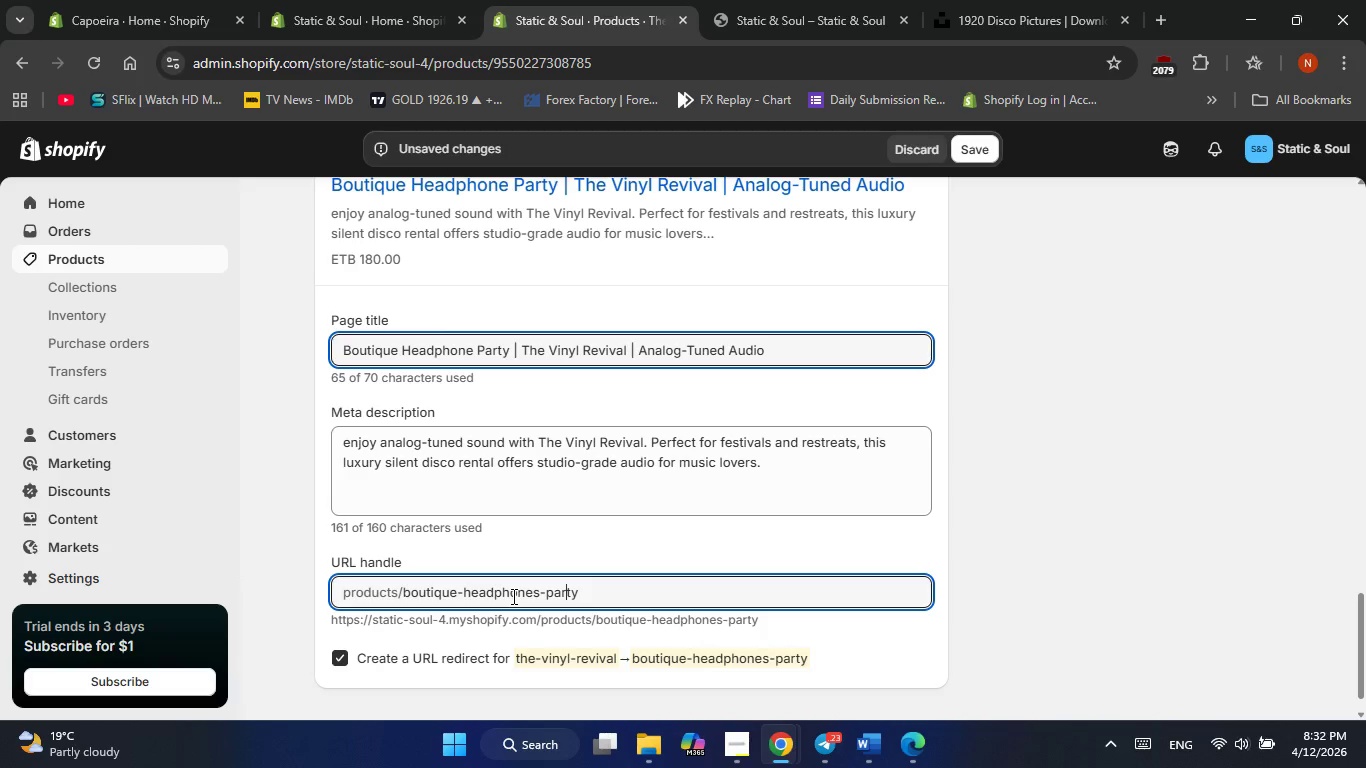 
key(ArrowRight)
 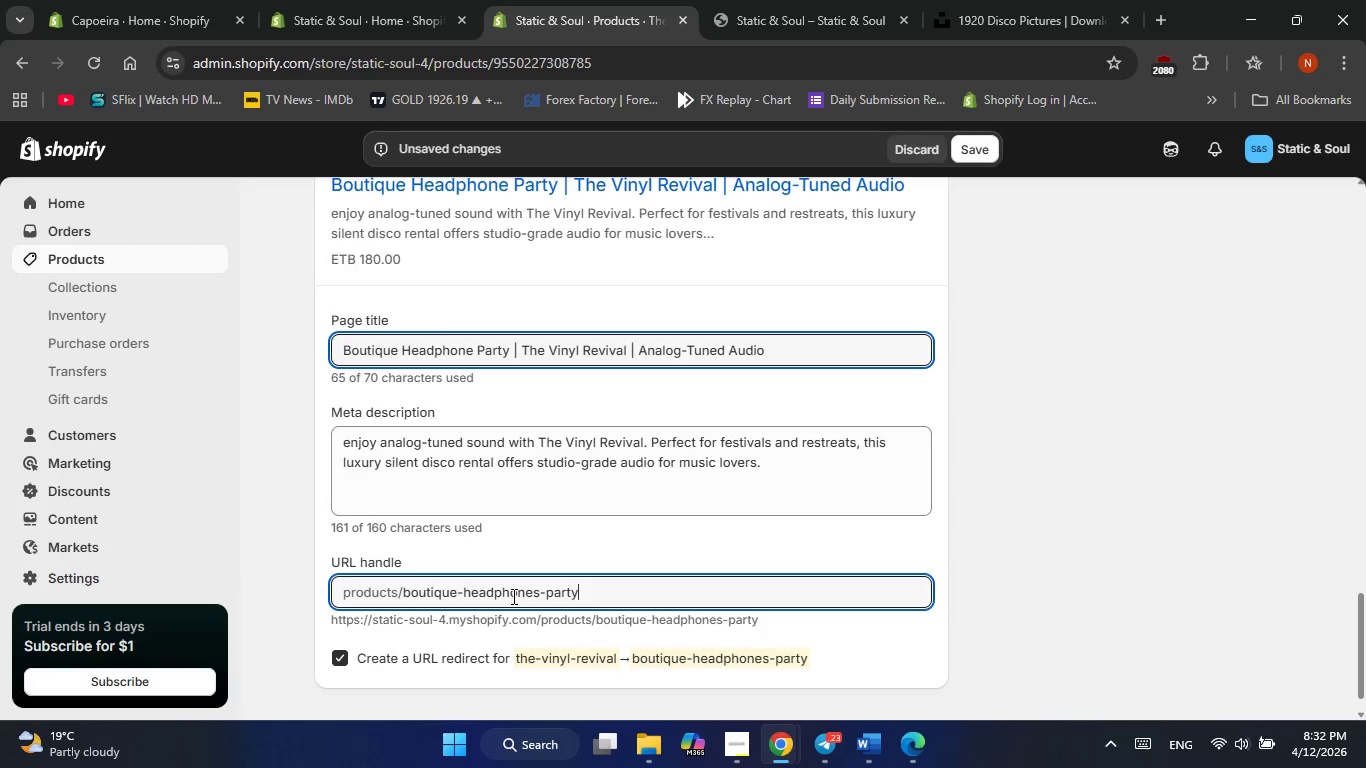 
key(ArrowRight)
 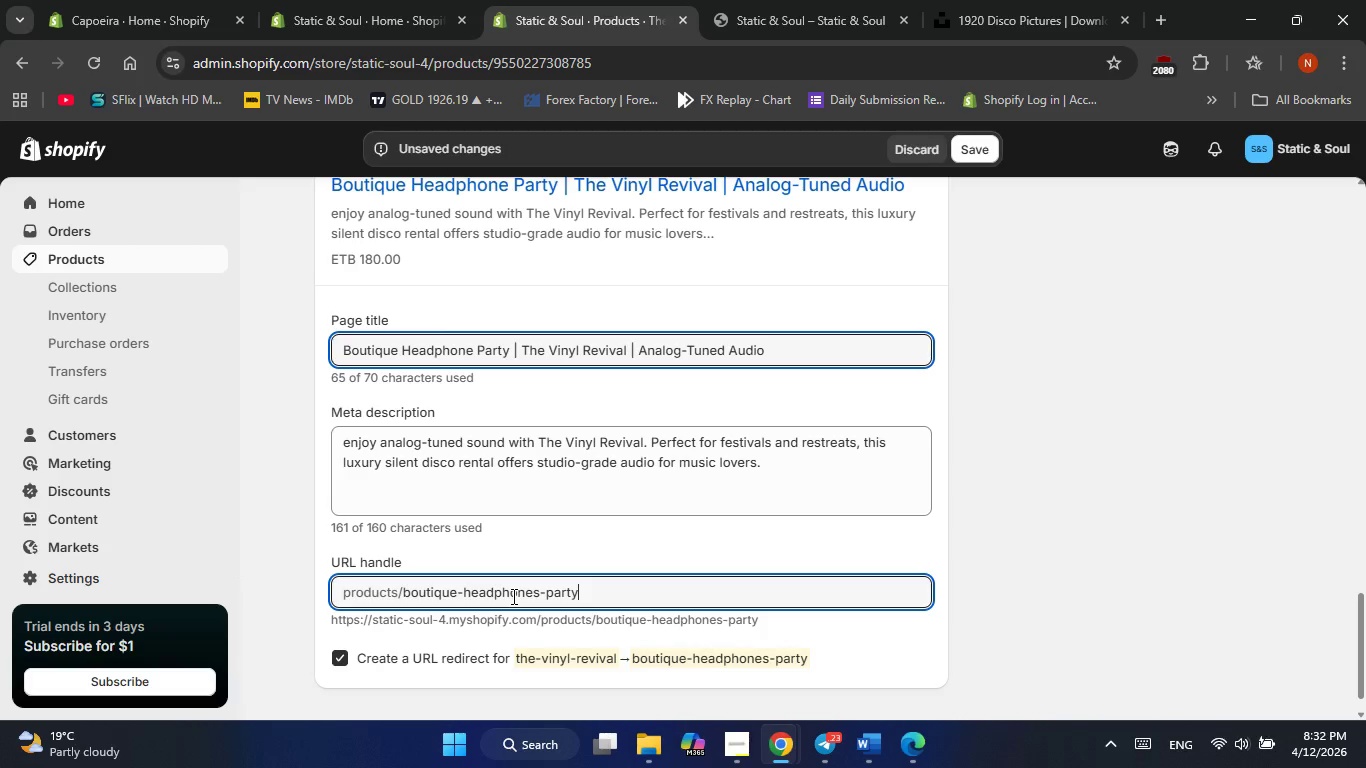 
key(ArrowRight)
 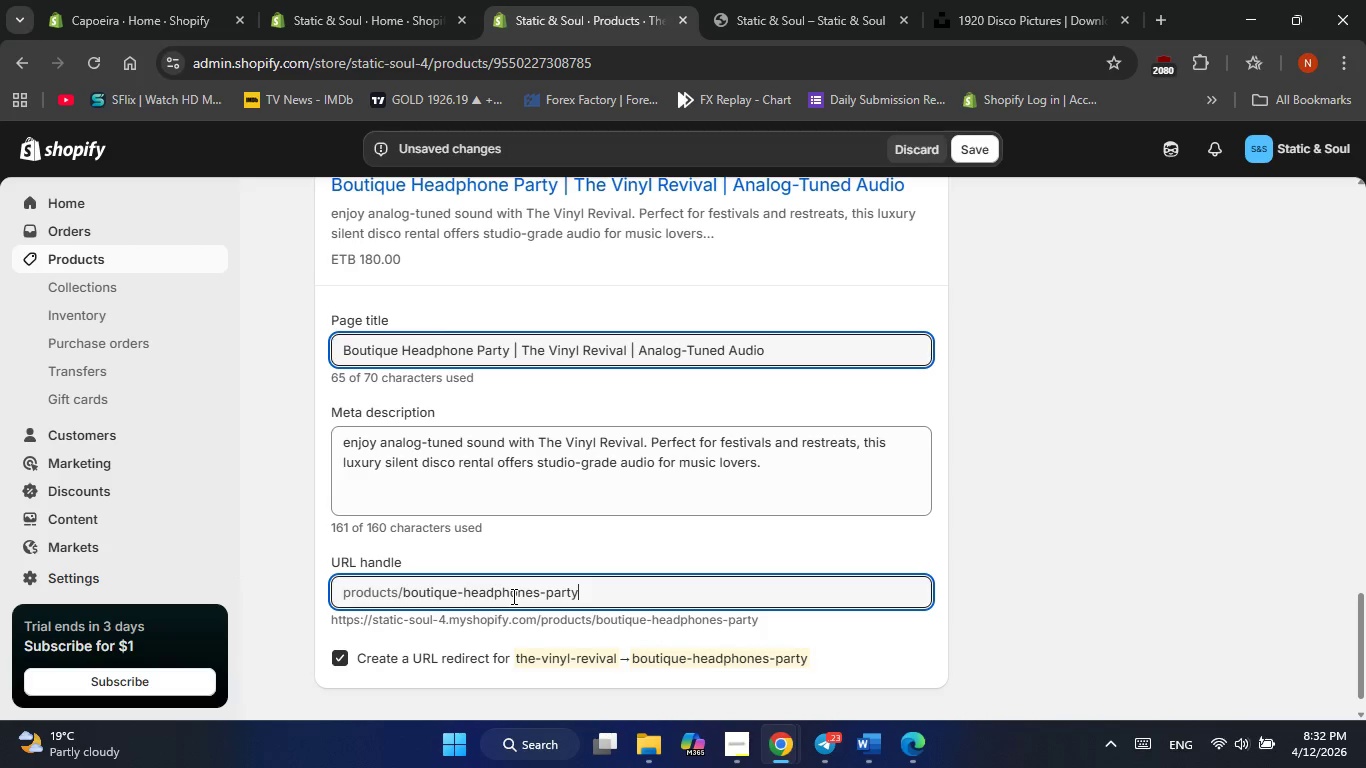 
type(-vinyl-revival)
 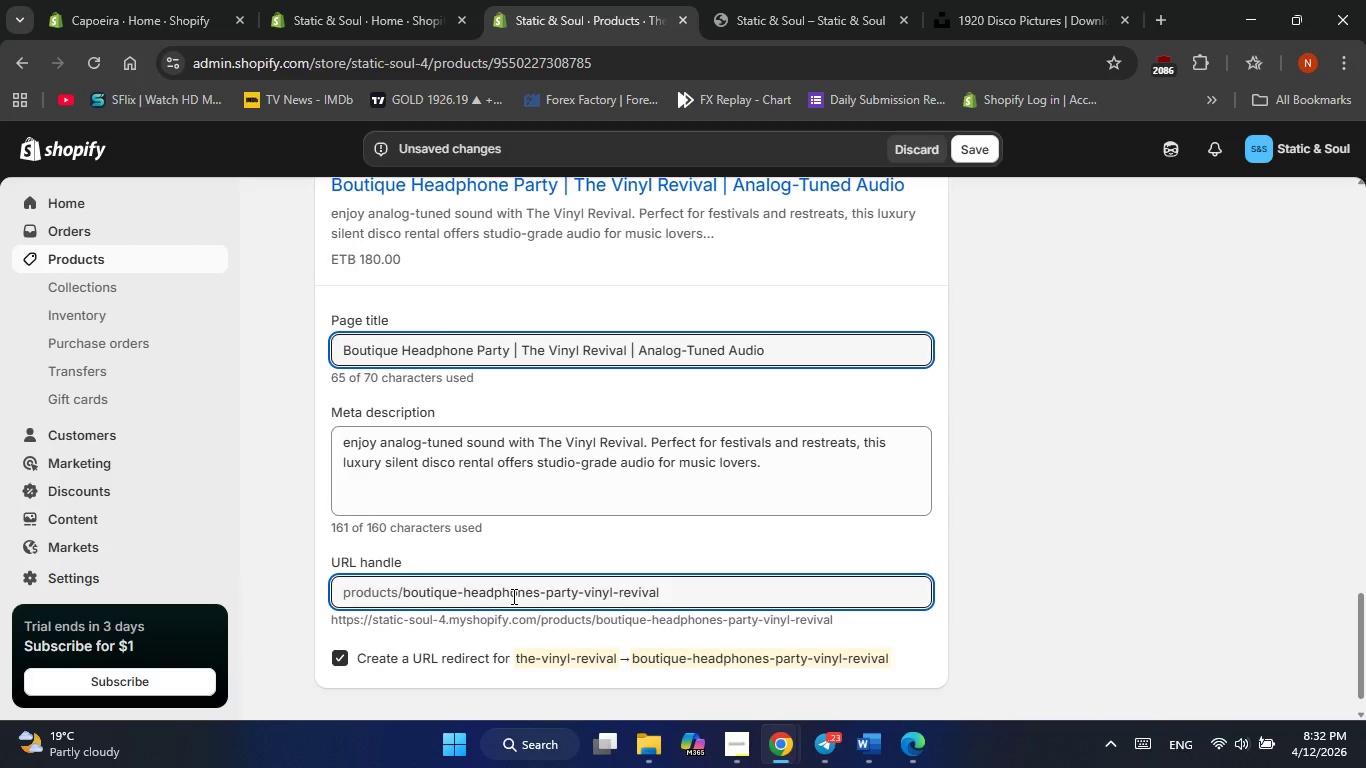 
type(-kit)
 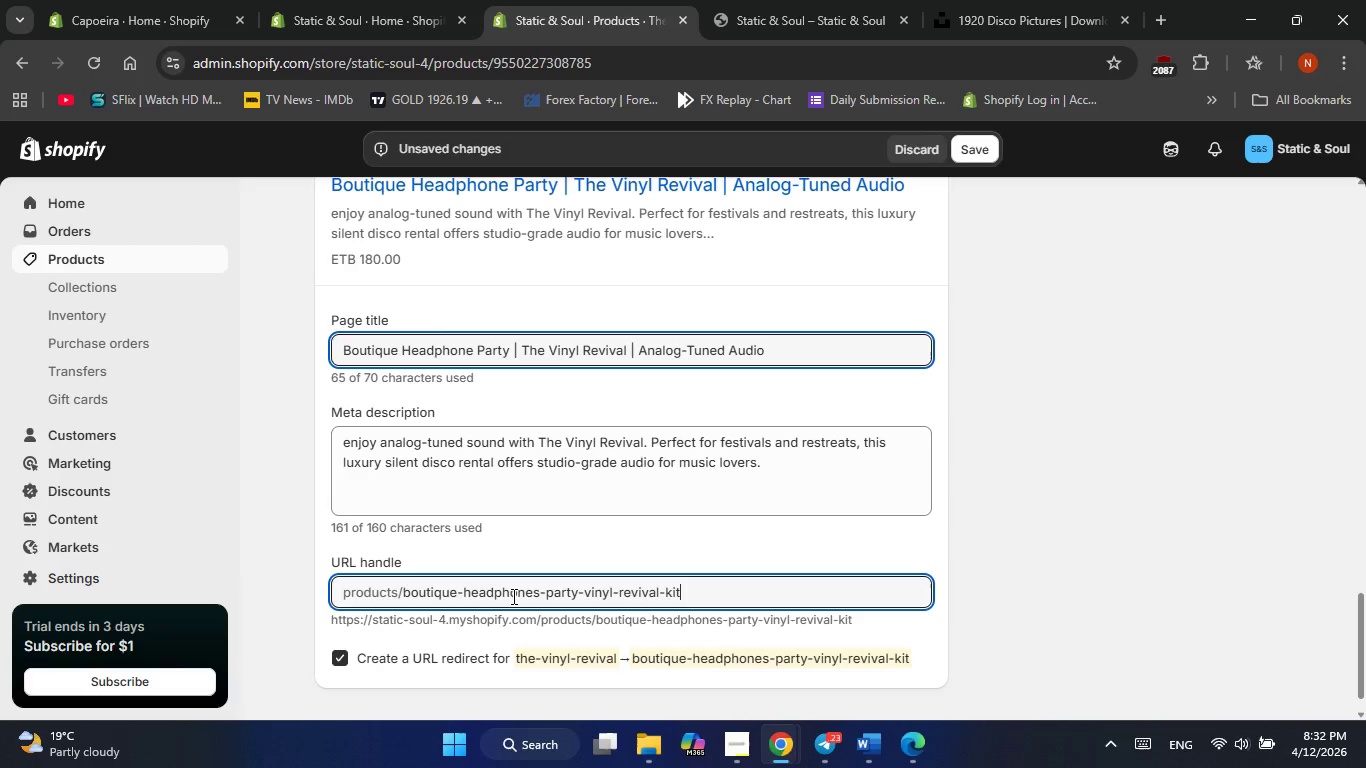 
scroll: coordinate [473, 512], scroll_direction: up, amount: 7.0
 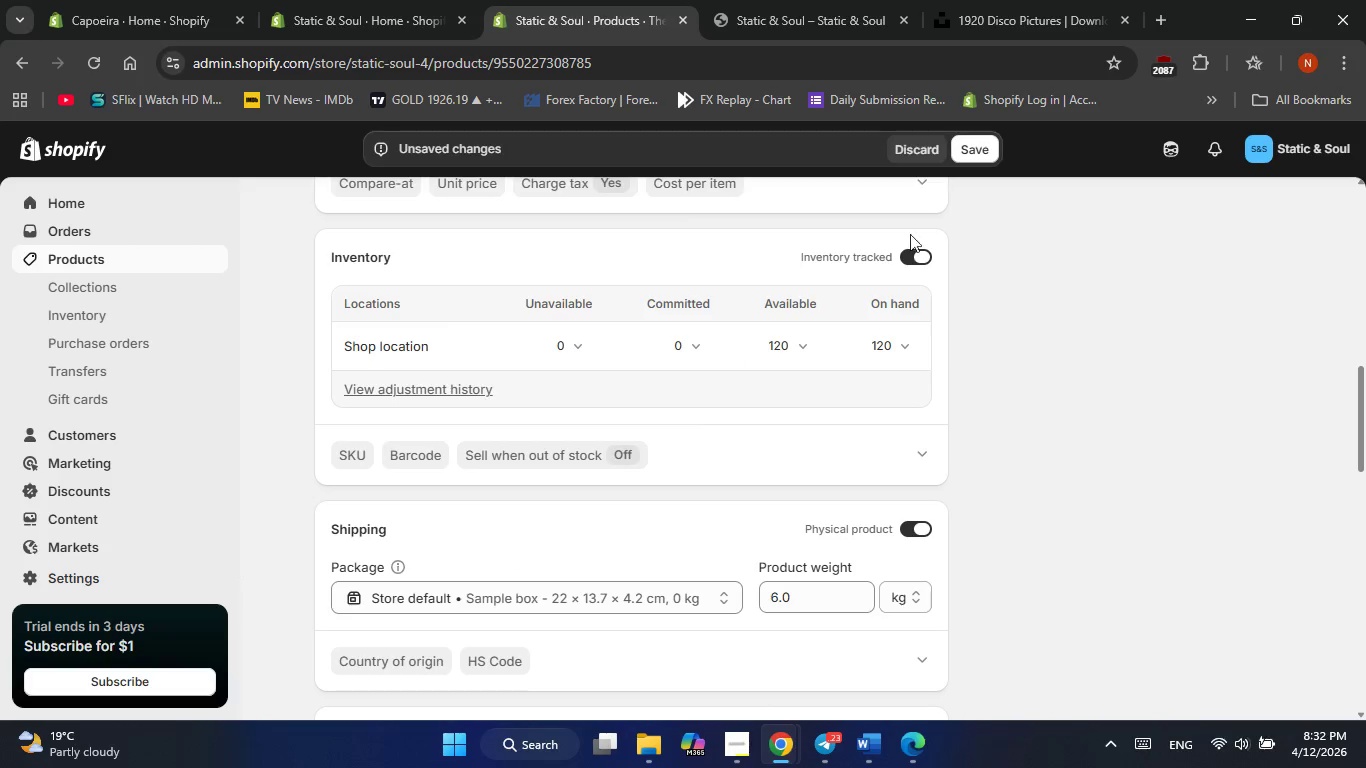 
scroll: coordinate [774, 425], scroll_direction: down, amount: 12.0
 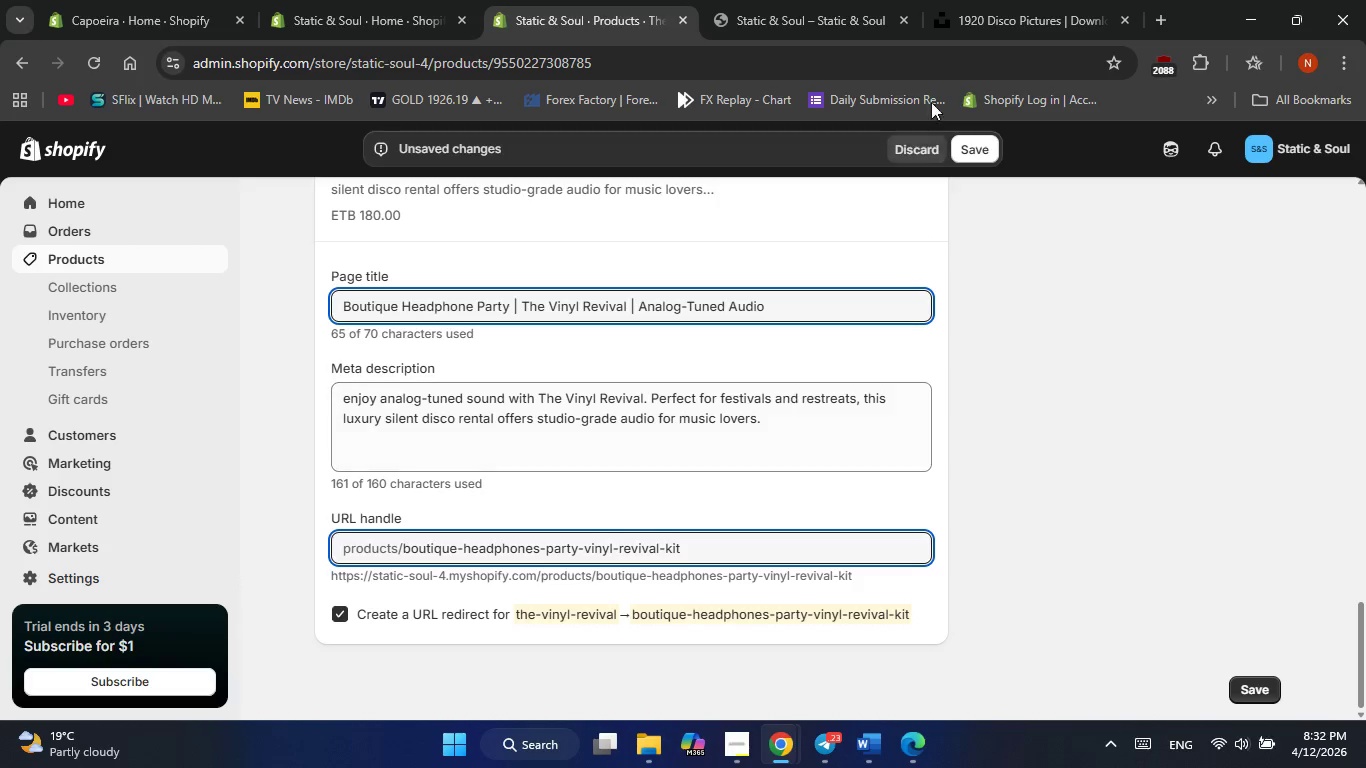 
left_click([979, 149])
 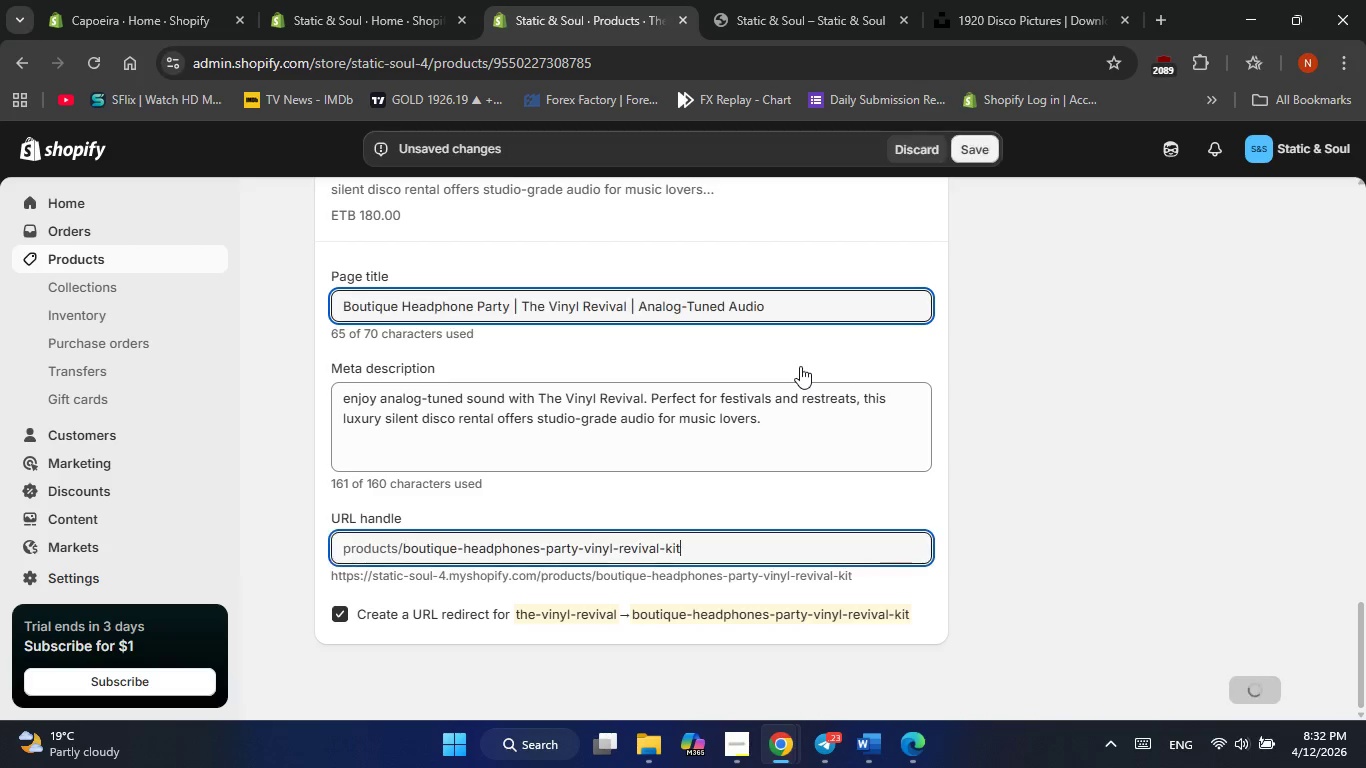 
scroll: coordinate [800, 366], scroll_direction: up, amount: 14.0
 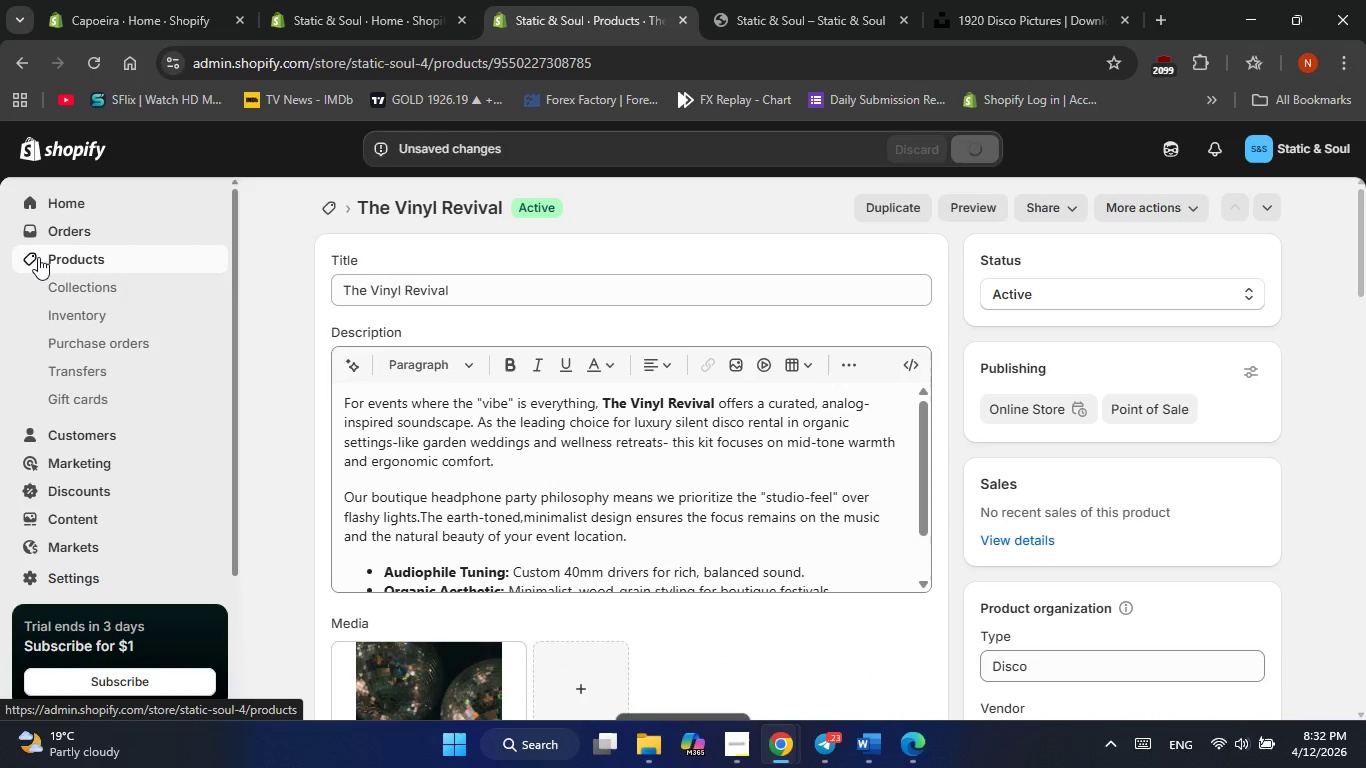 
left_click([38, 257])
 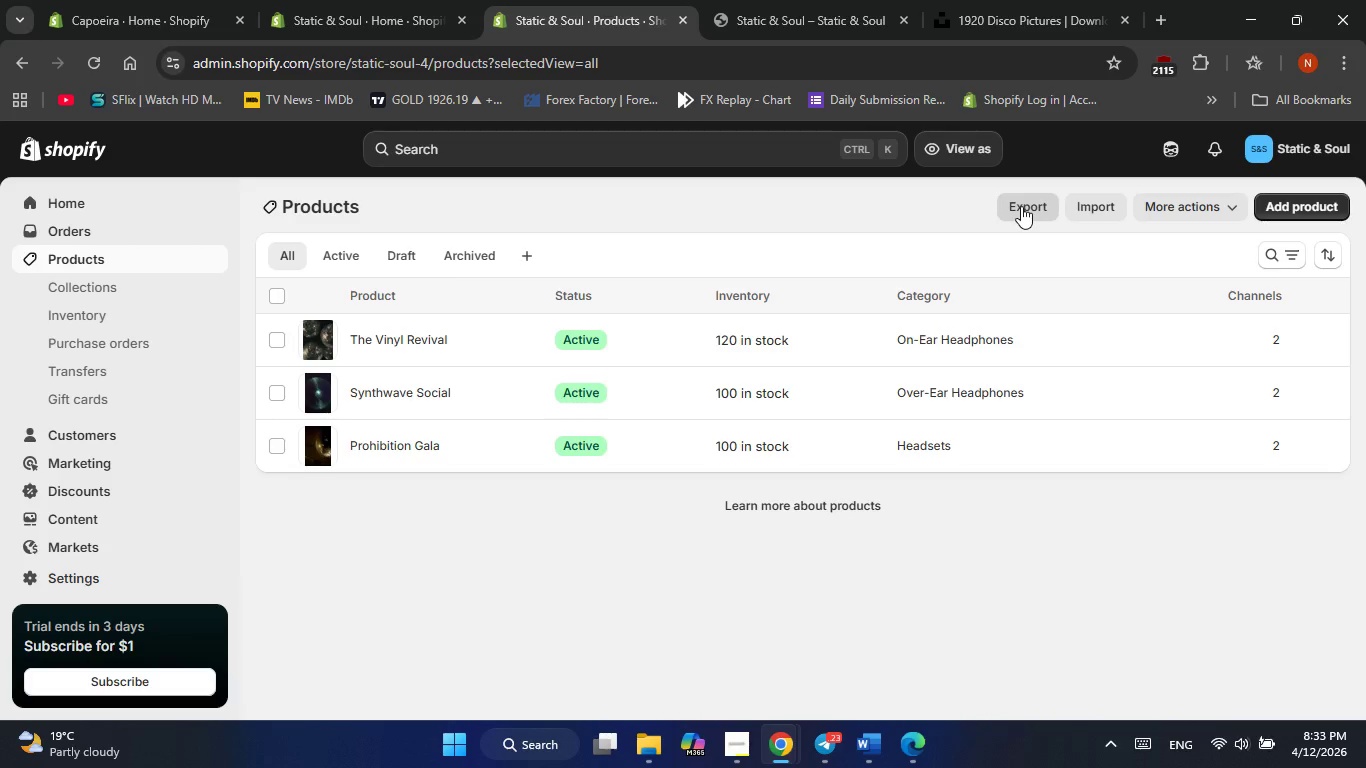 
wait(6.39)
 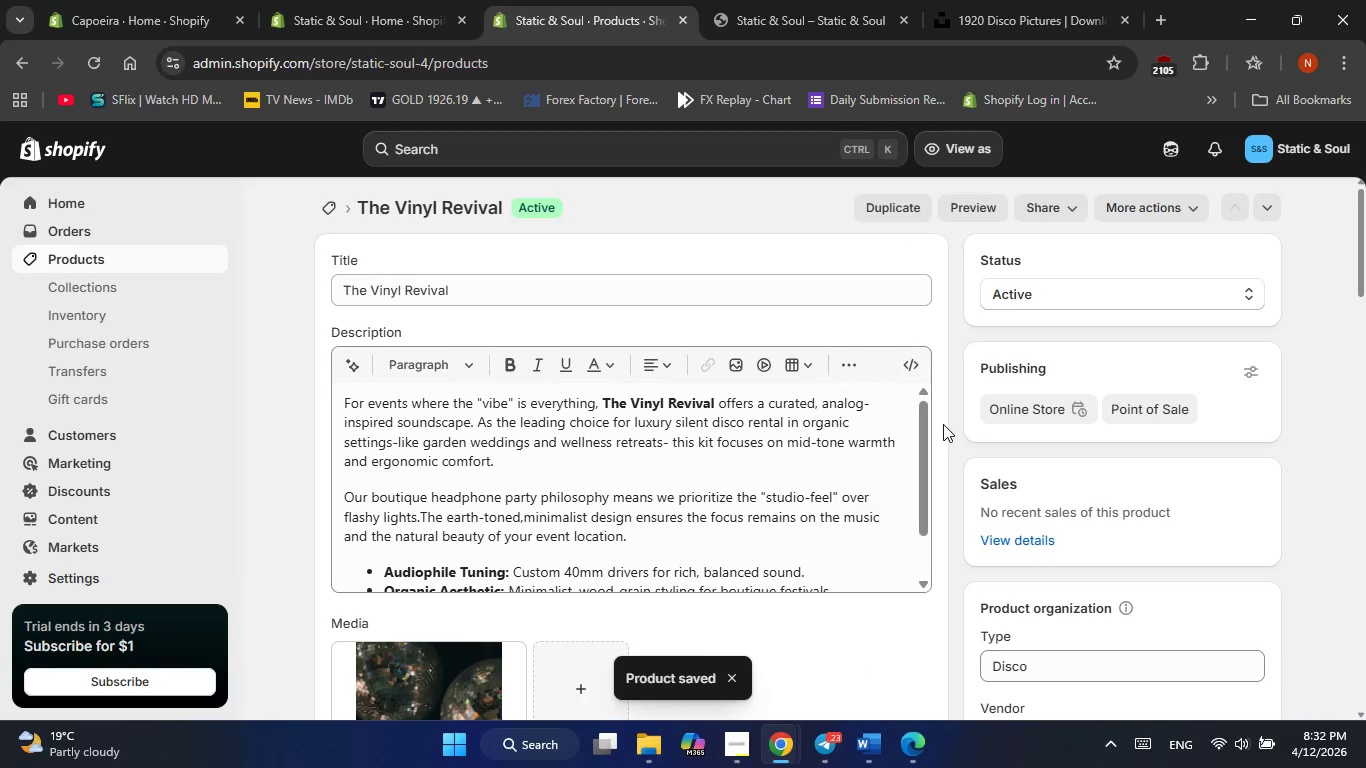 
left_click([1021, 206])
 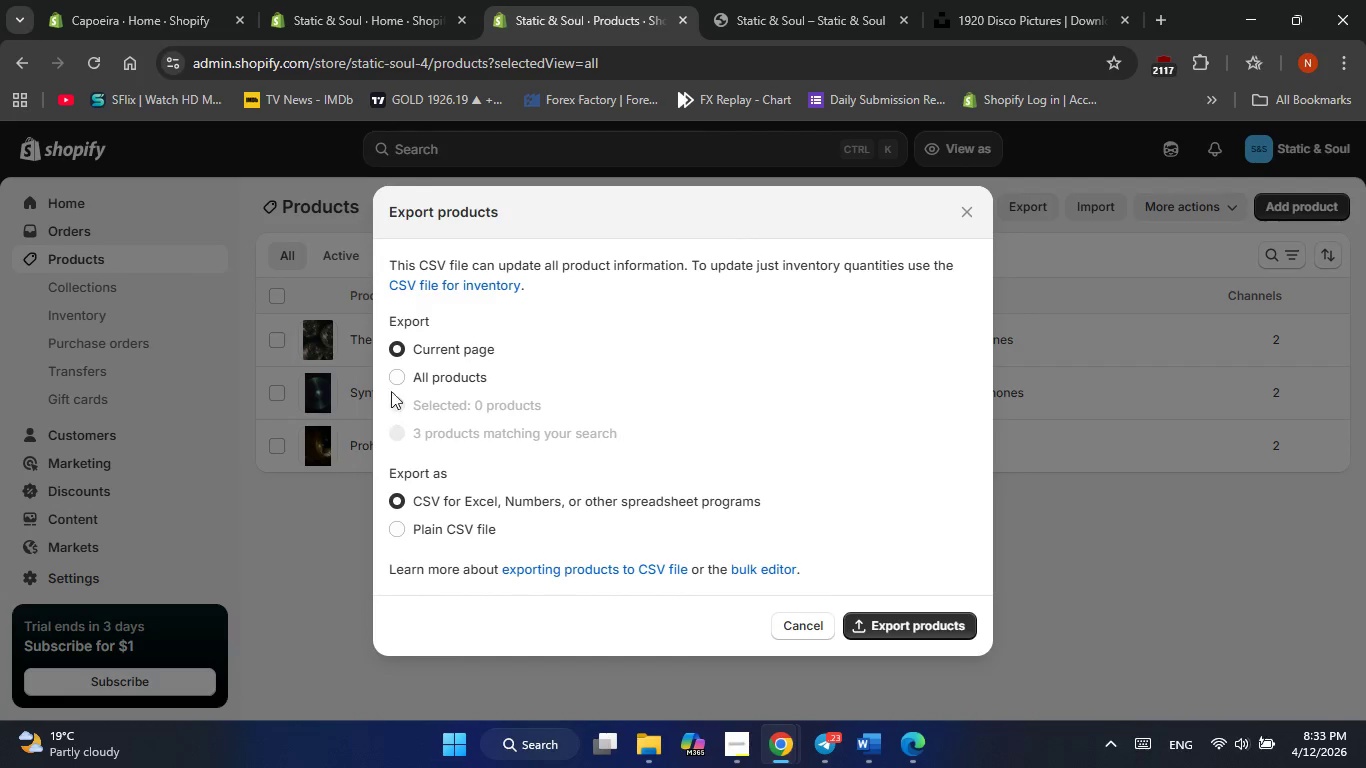 
left_click([392, 376])
 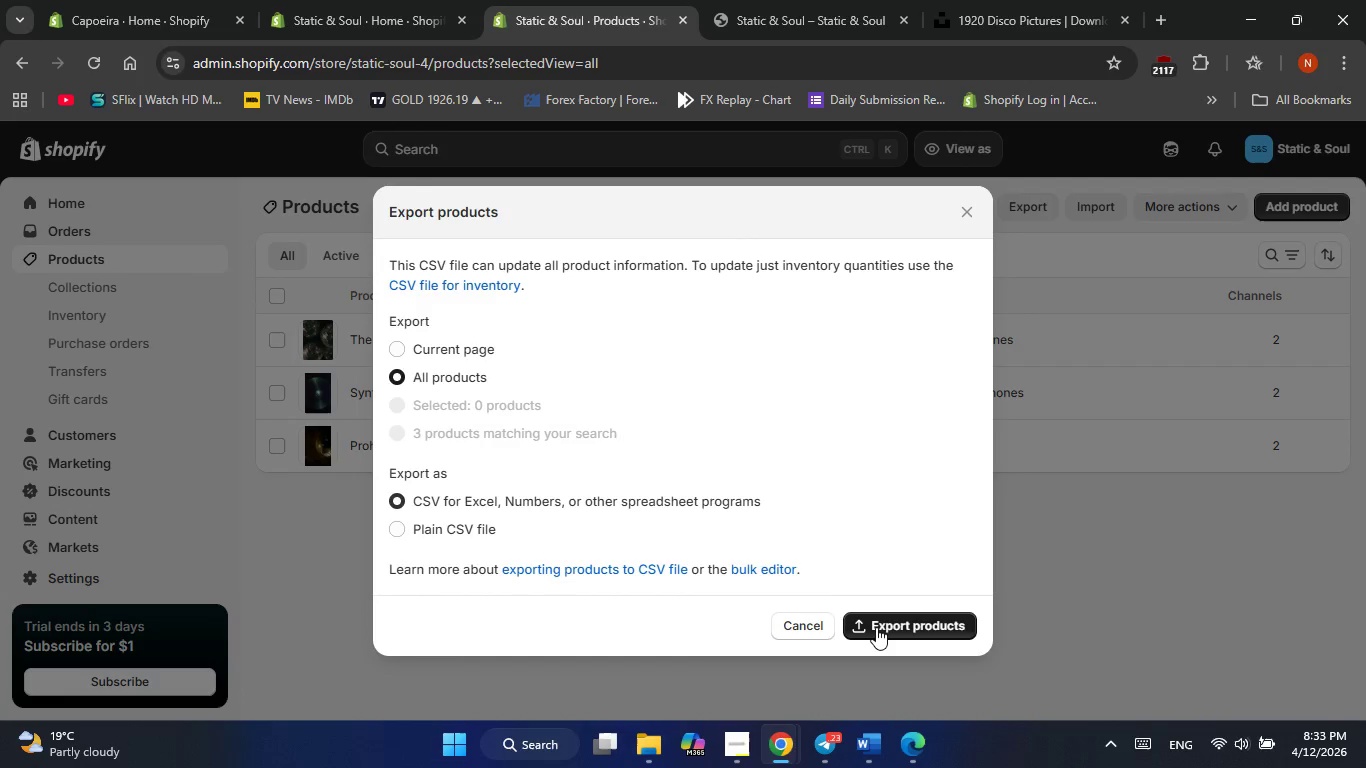 
left_click([876, 627])
 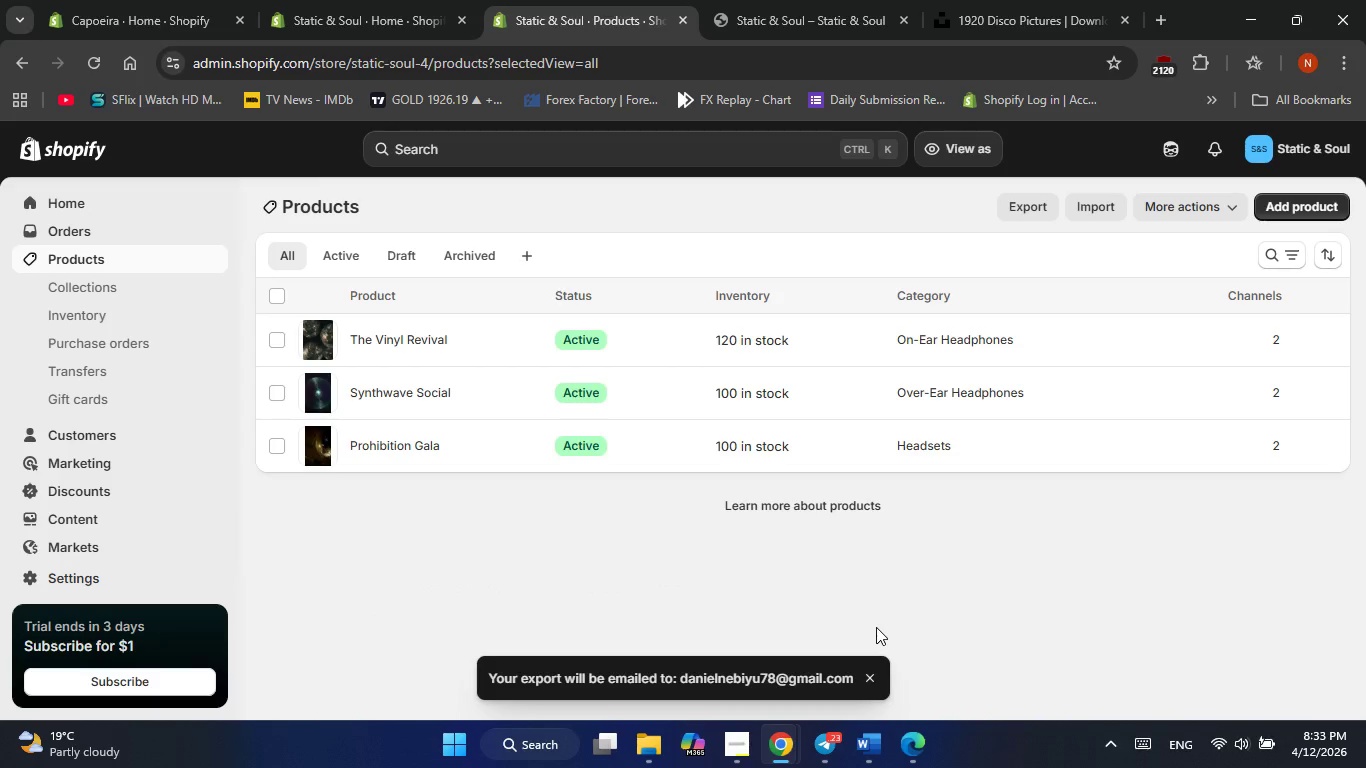 
wait(10.14)
 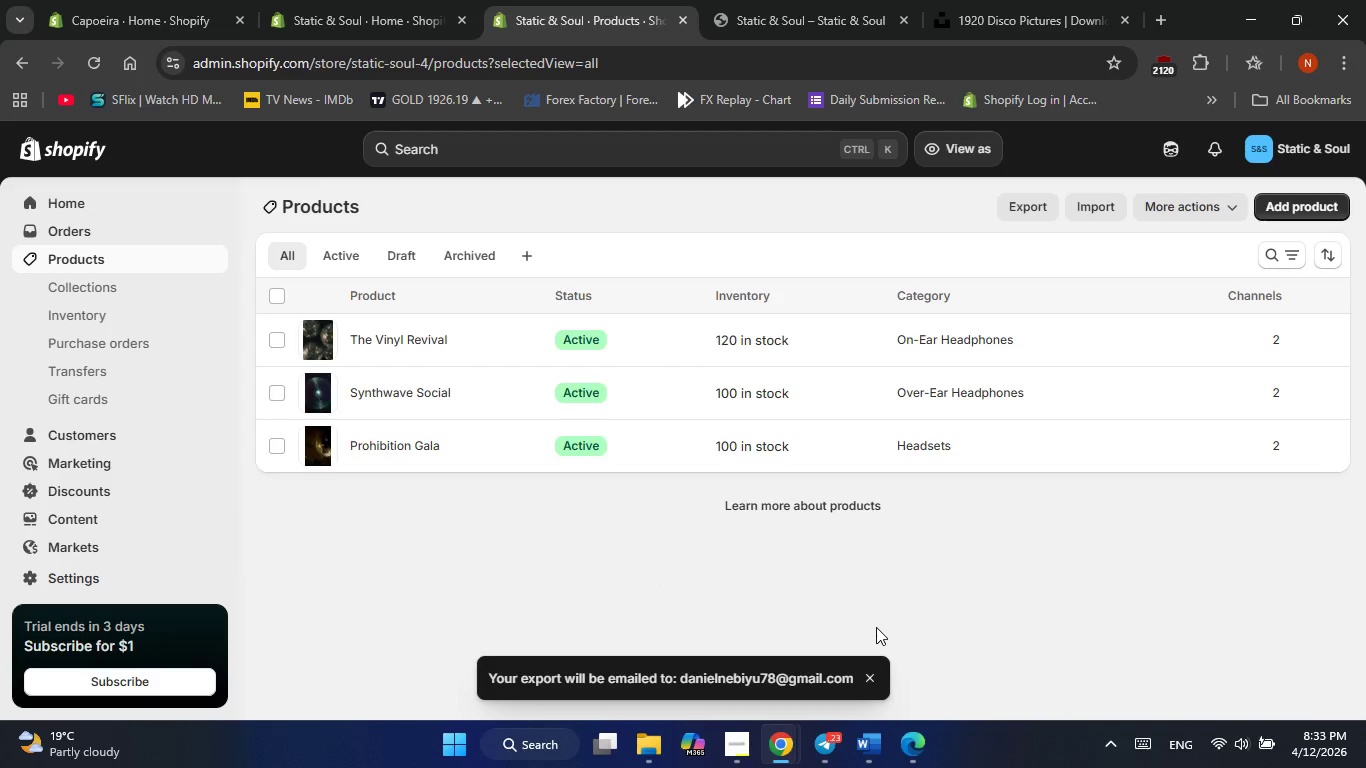 
left_click_drag(start_coordinate=[362, 205], to_coordinate=[279, 207])
 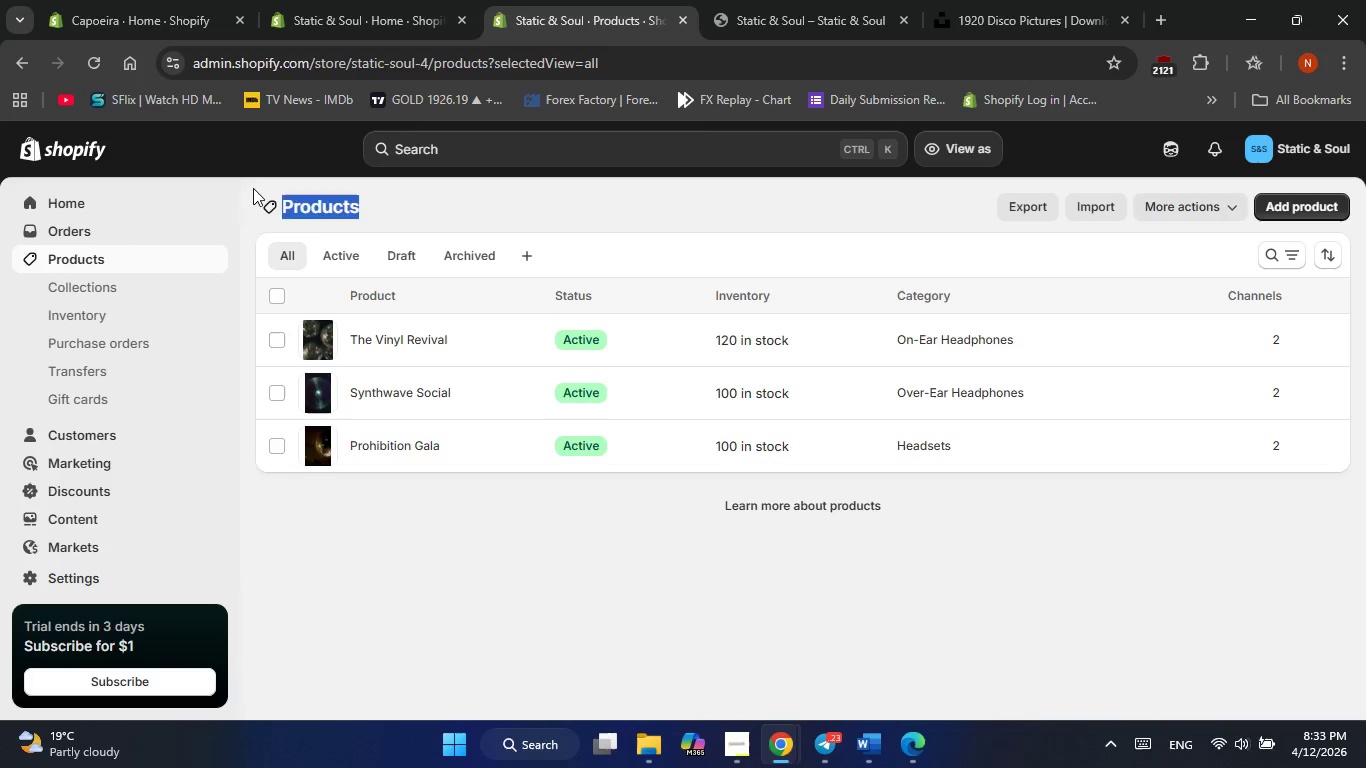 
left_click([253, 188])
 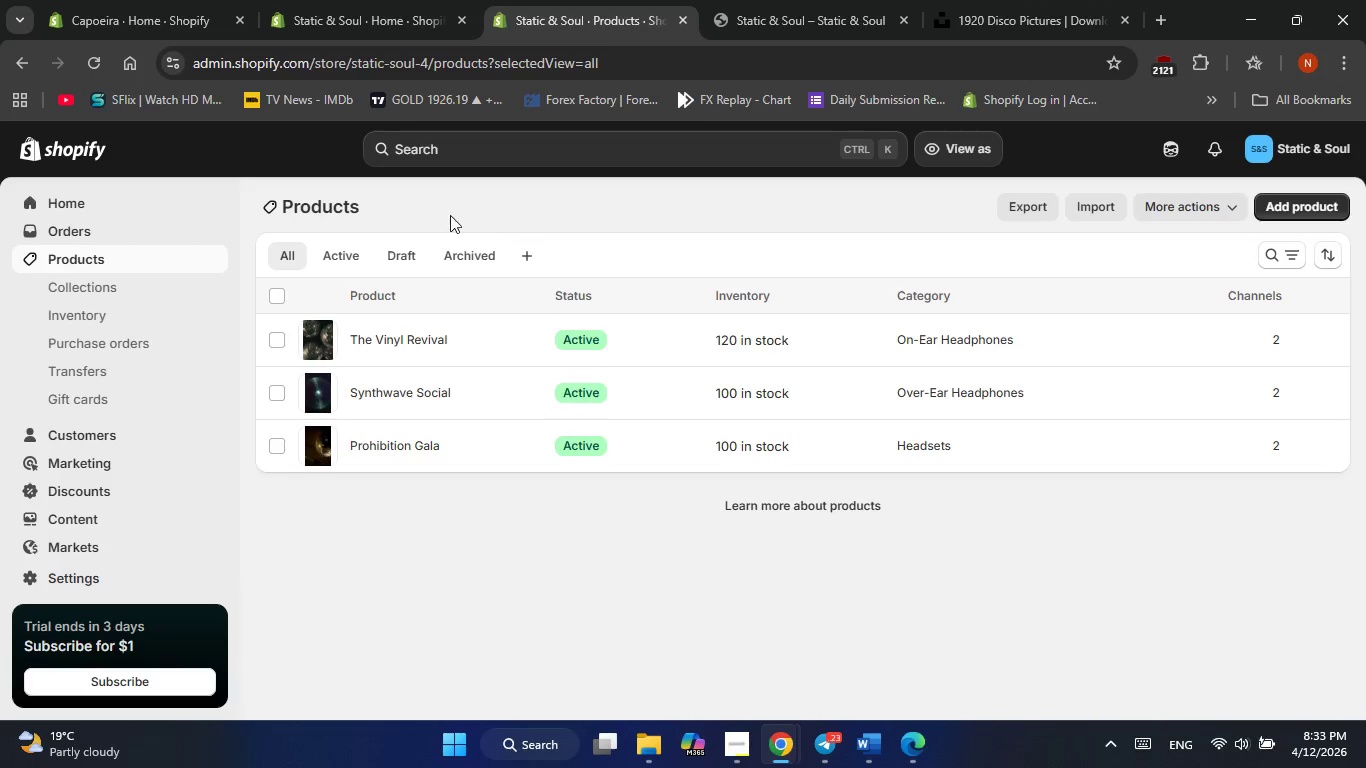 
left_click_drag(start_coordinate=[419, 212], to_coordinate=[280, 208])
 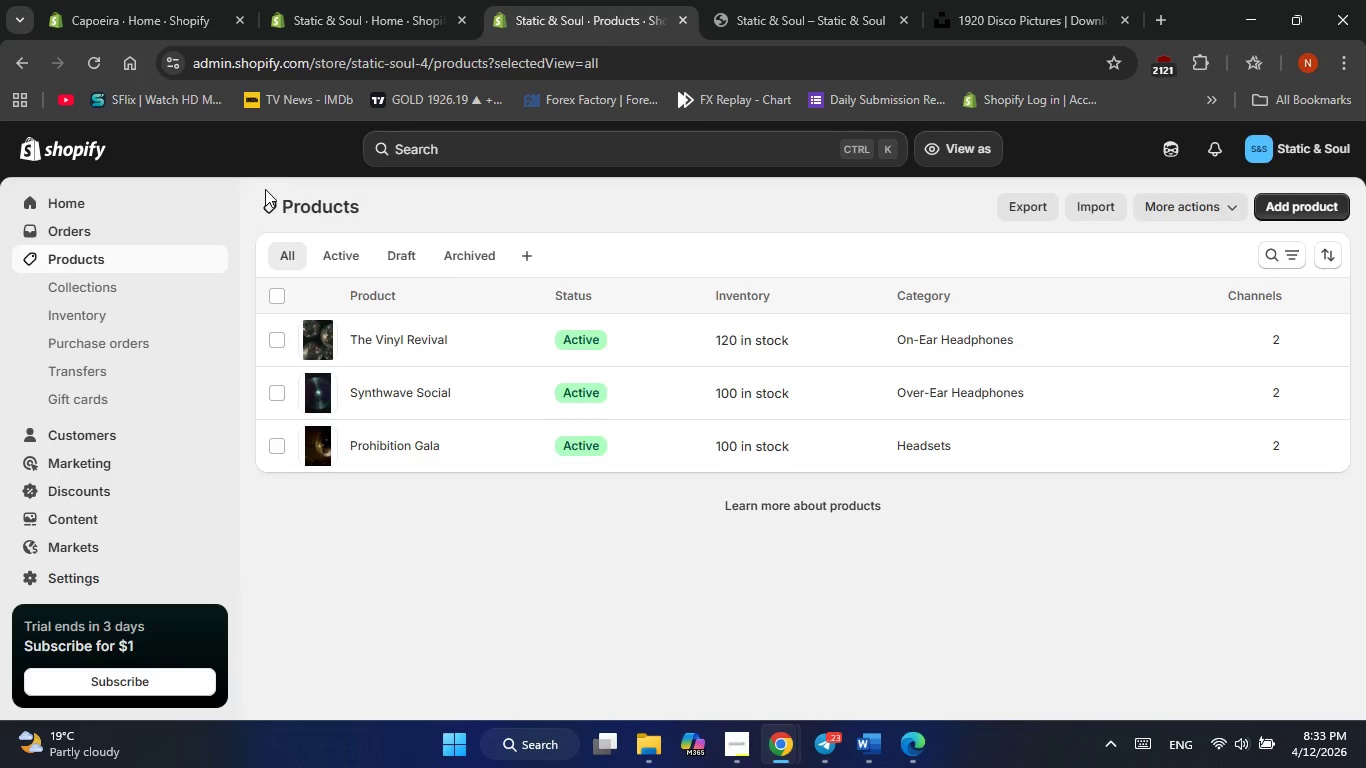 
left_click([265, 189])
 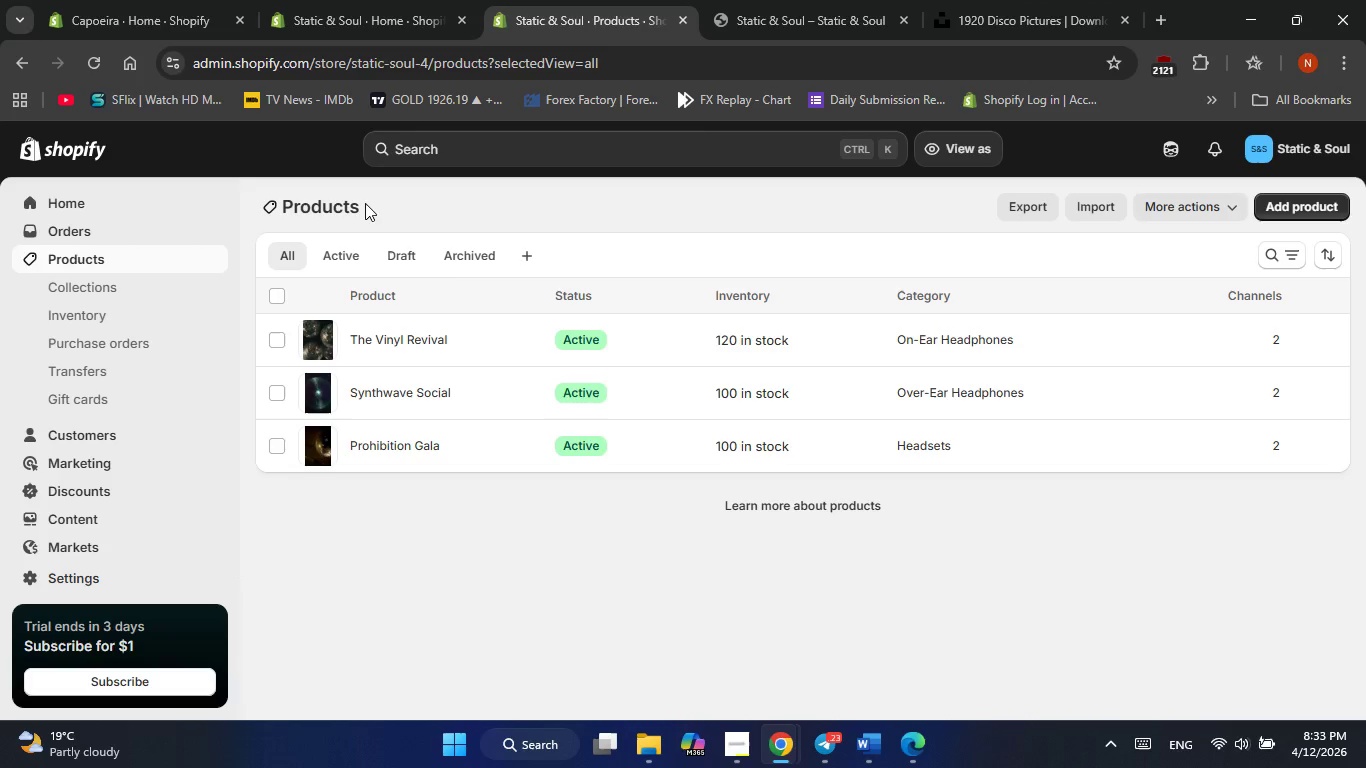 
left_click_drag(start_coordinate=[365, 203], to_coordinate=[271, 203])
 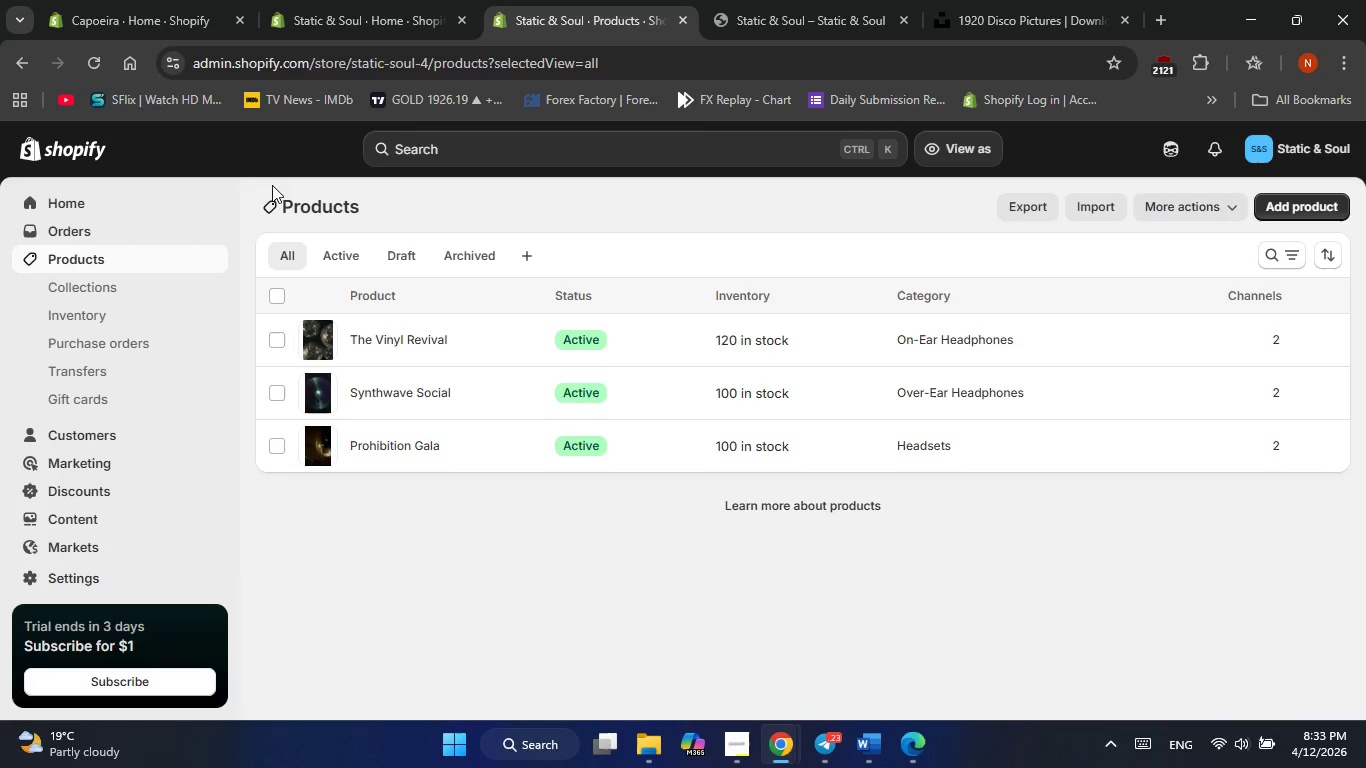 
left_click([272, 185])
 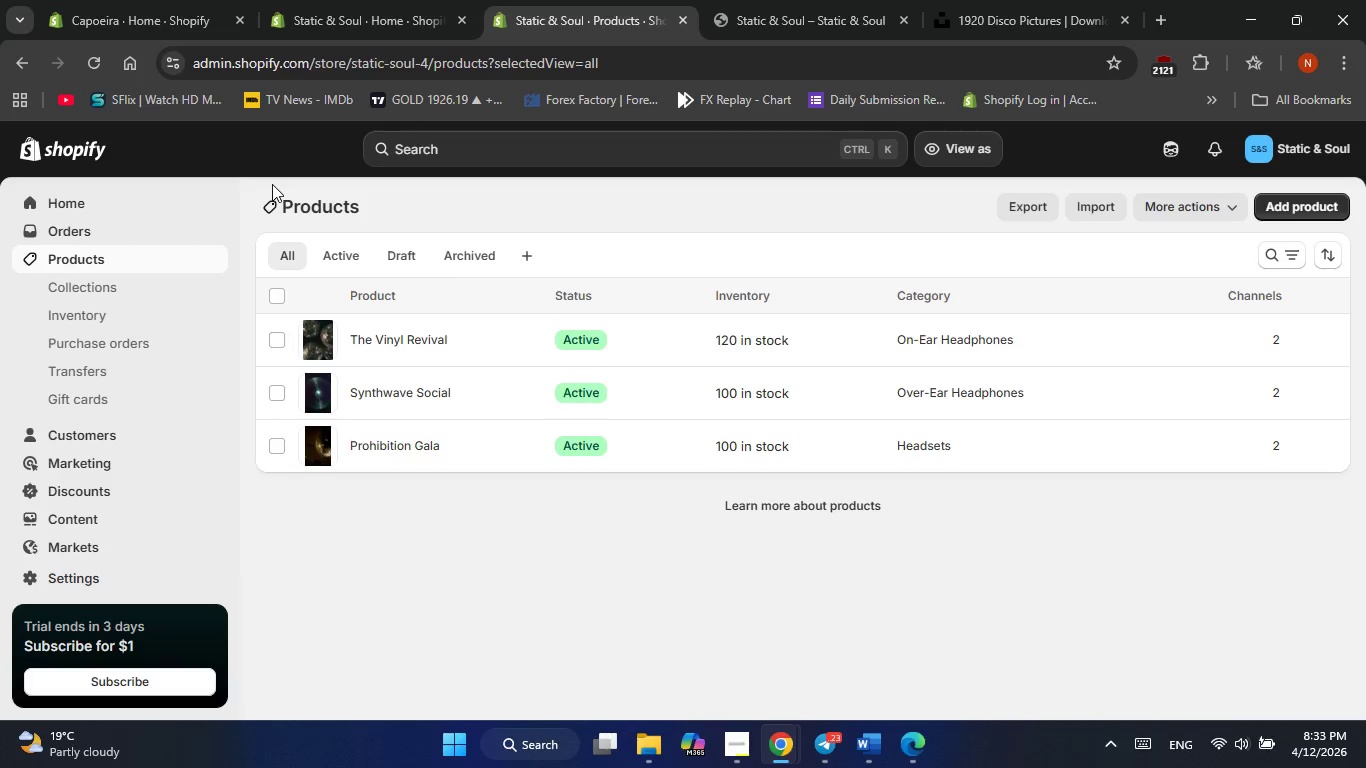 
left_click([356, 524])
 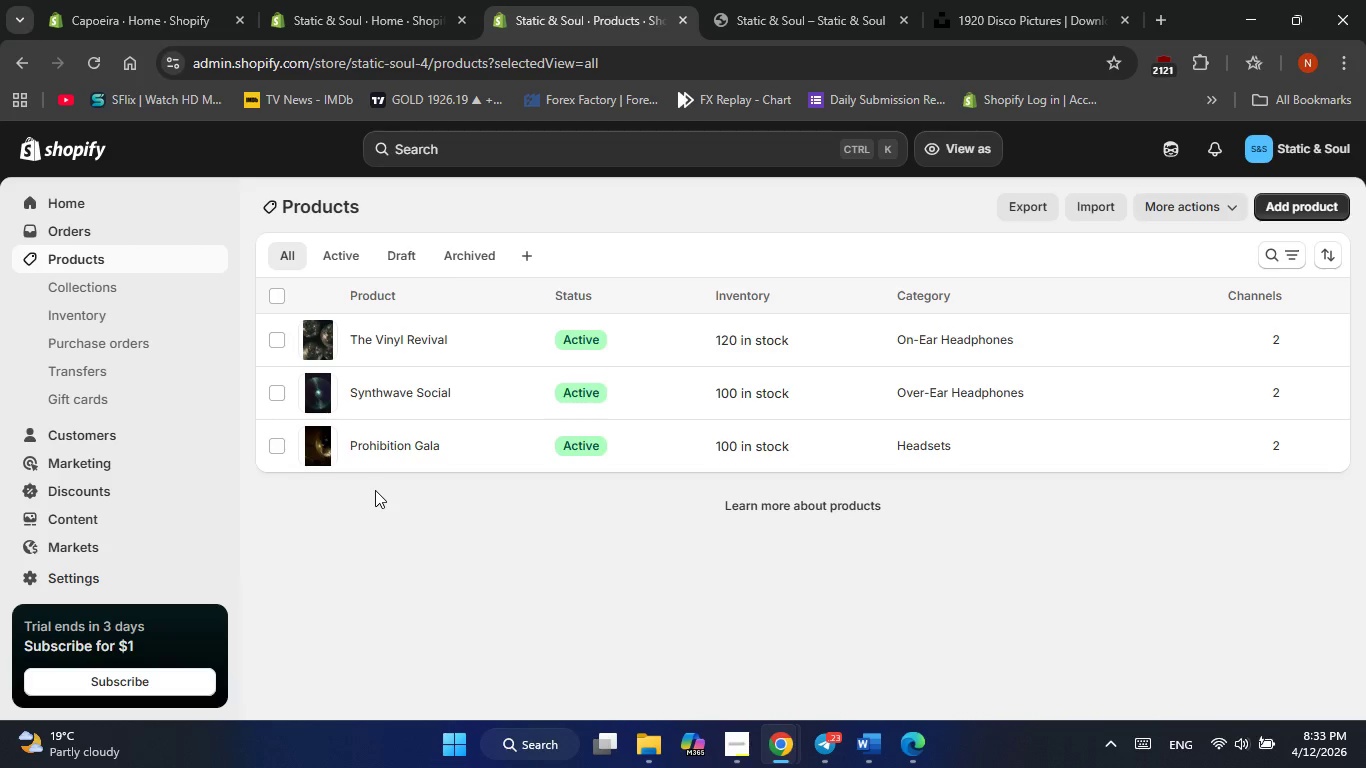 
left_click([914, 572])
 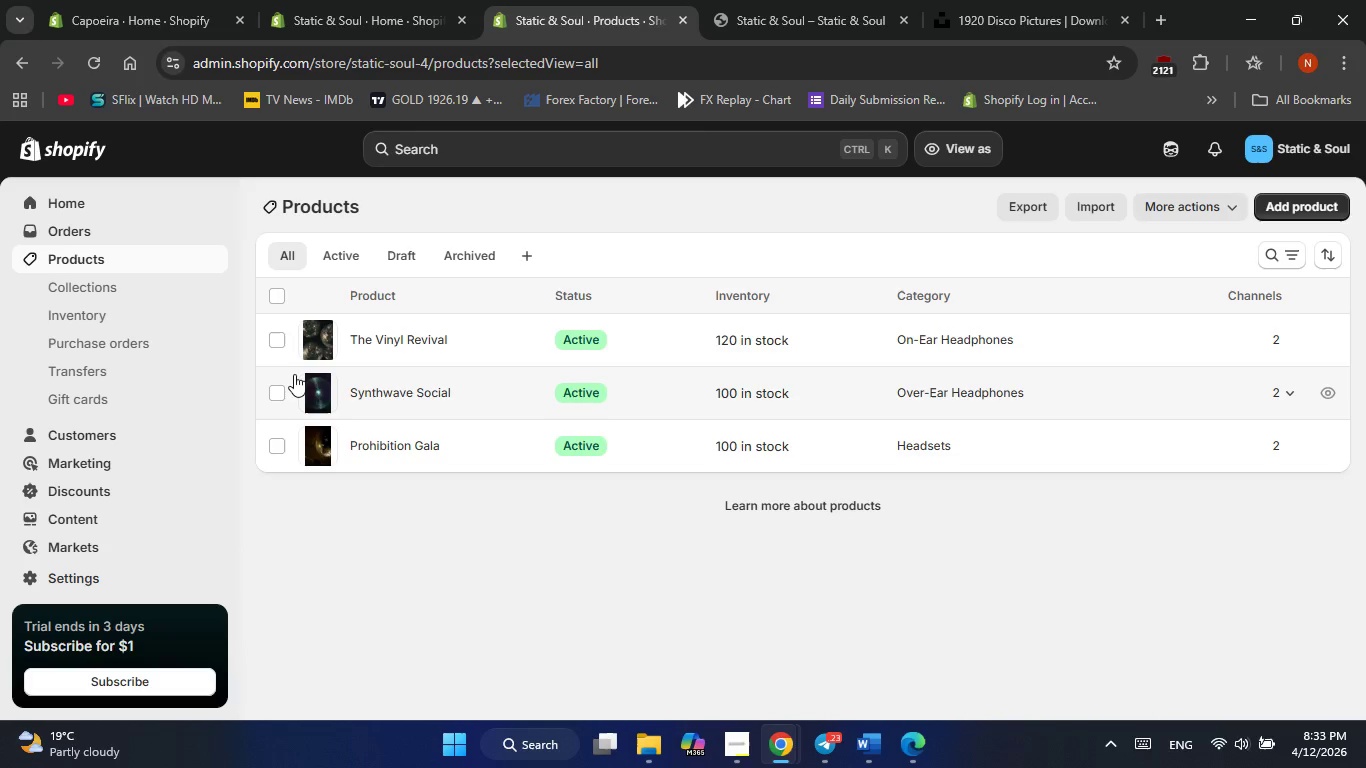 
left_click([401, 551])
 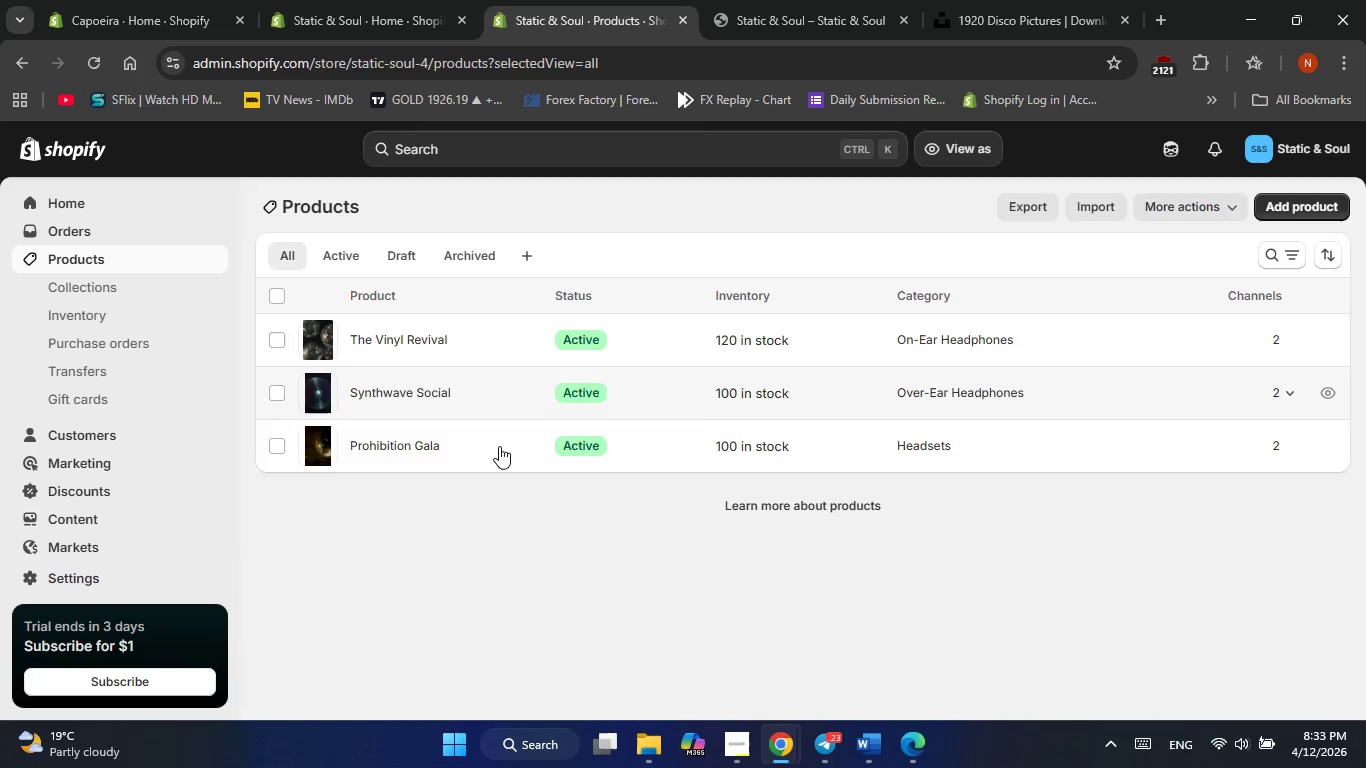 
left_click([593, 565])
 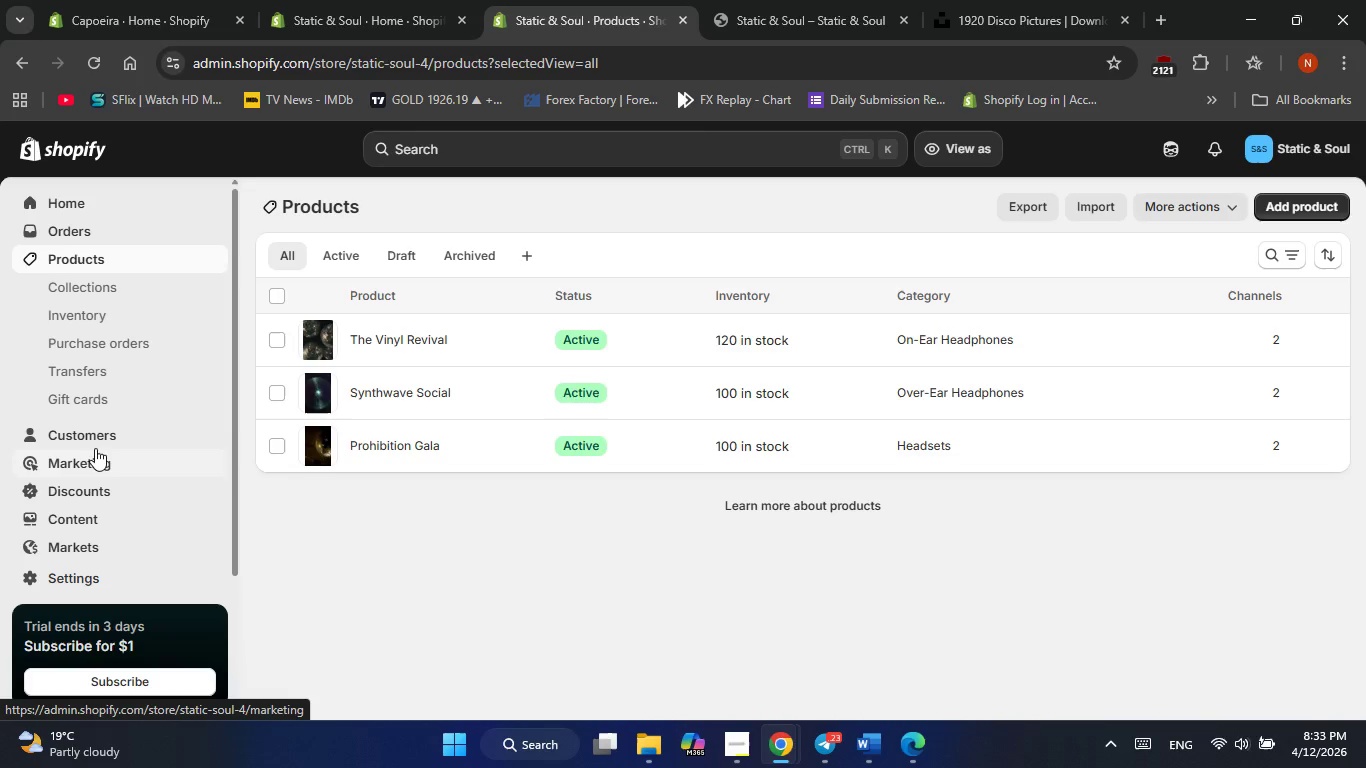 
scroll: coordinate [89, 444], scroll_direction: down, amount: 3.0
 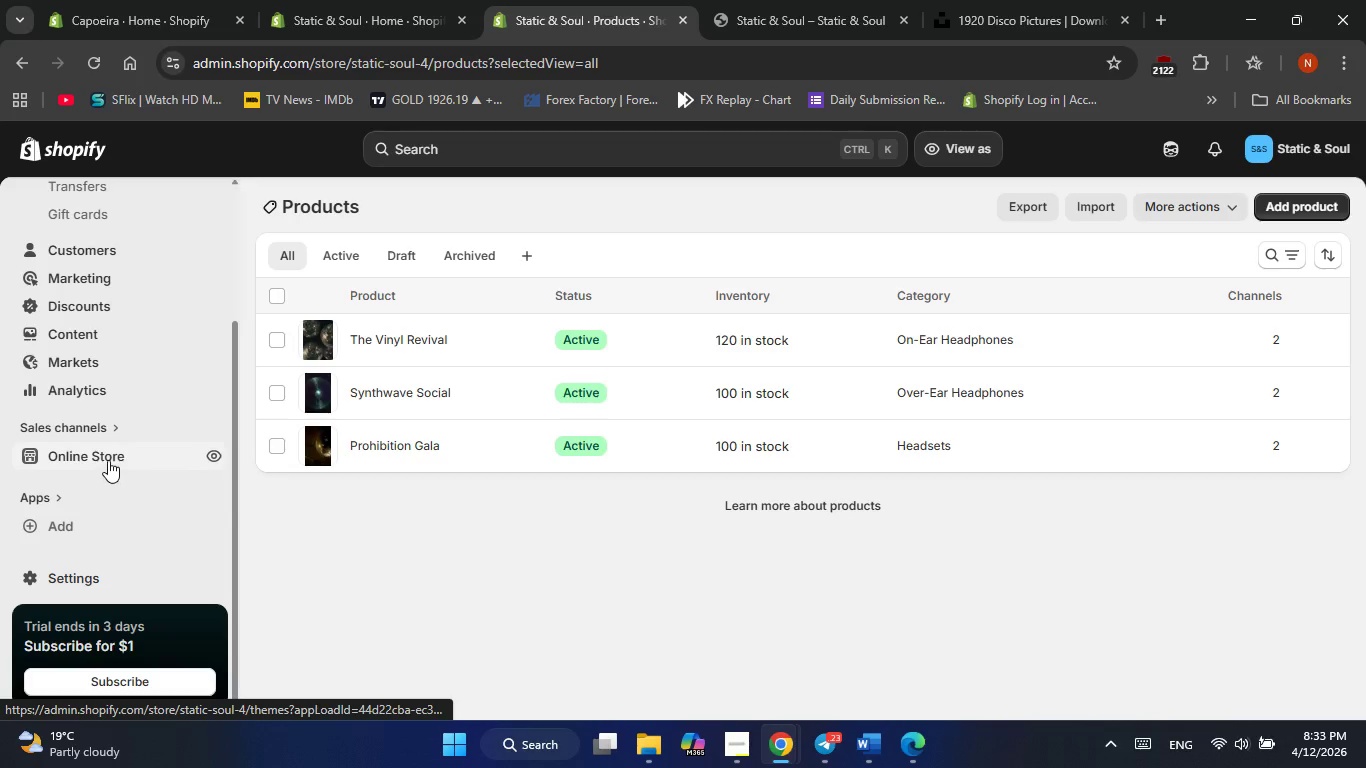 
left_click([109, 457])
 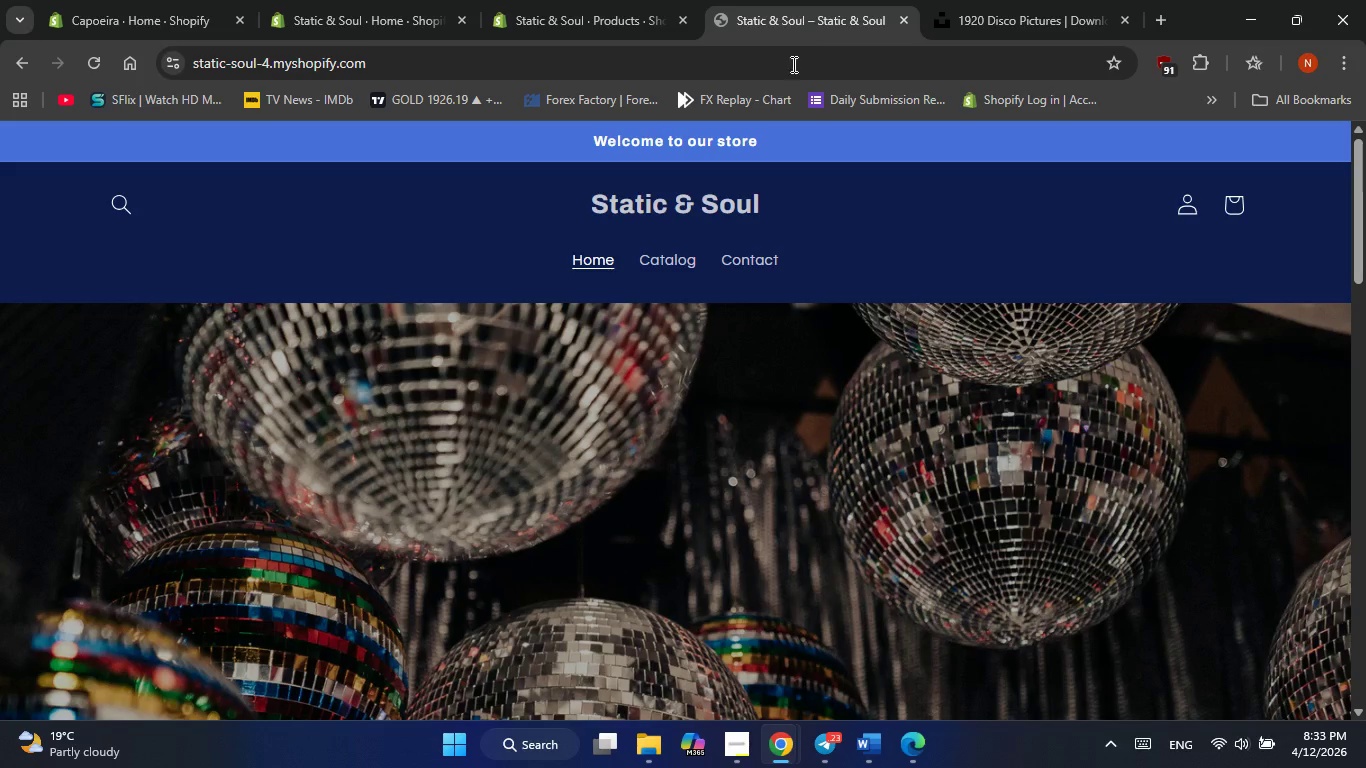 